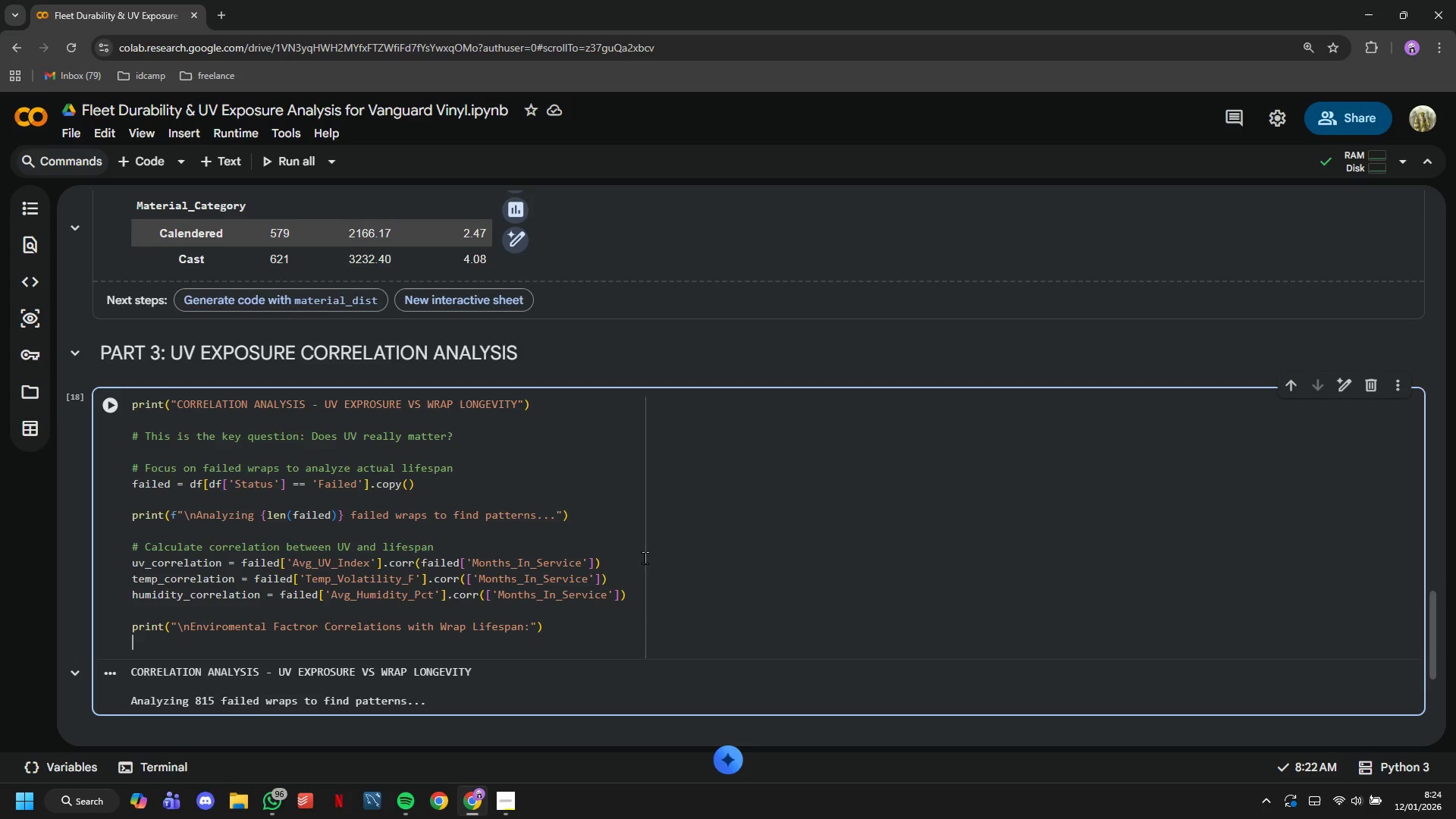 
type(print("U)
key(Backspace)
type( UV Index: {i)
key(Backspace)
type(uv_correlation:.3f)
 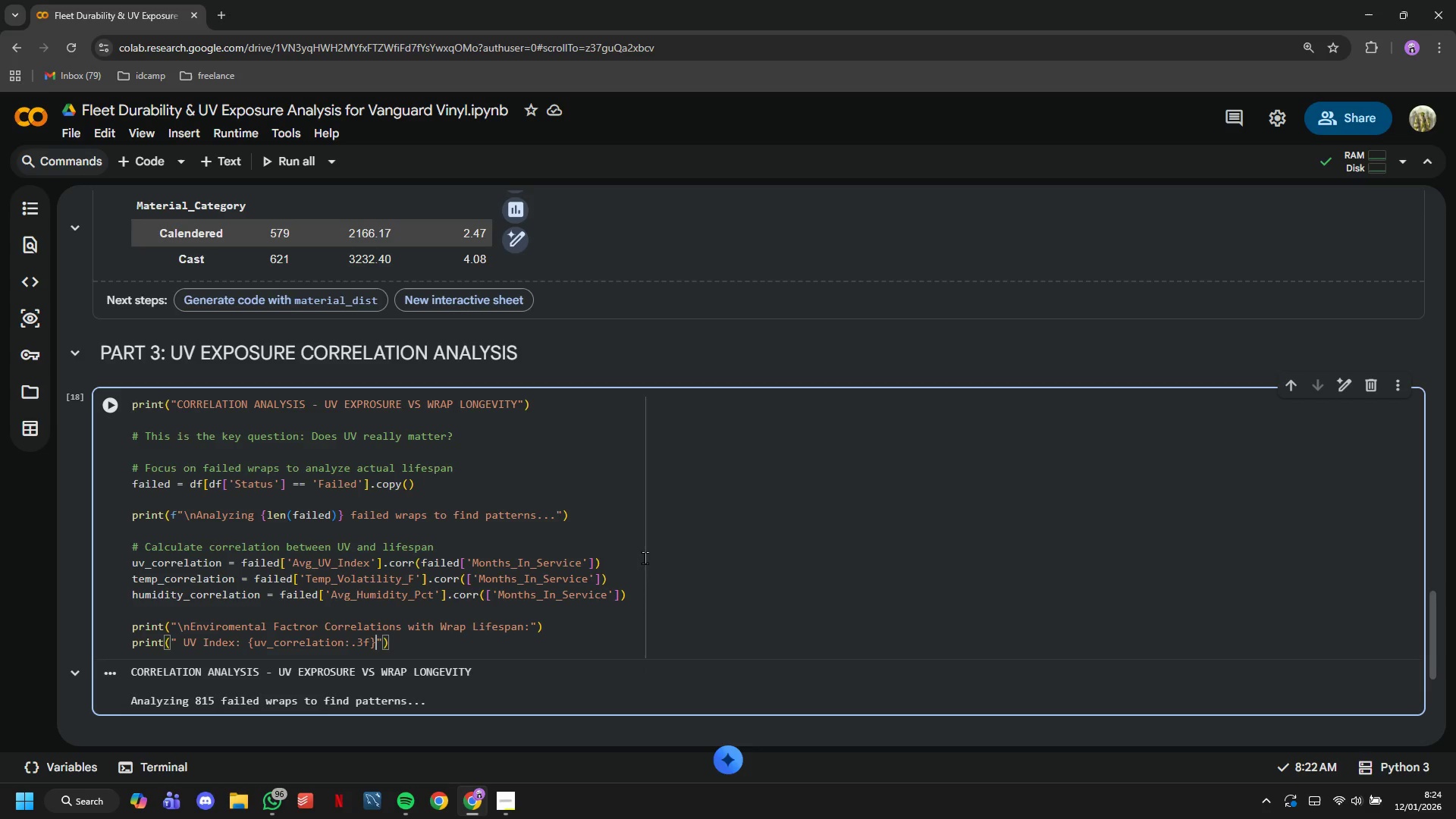 
 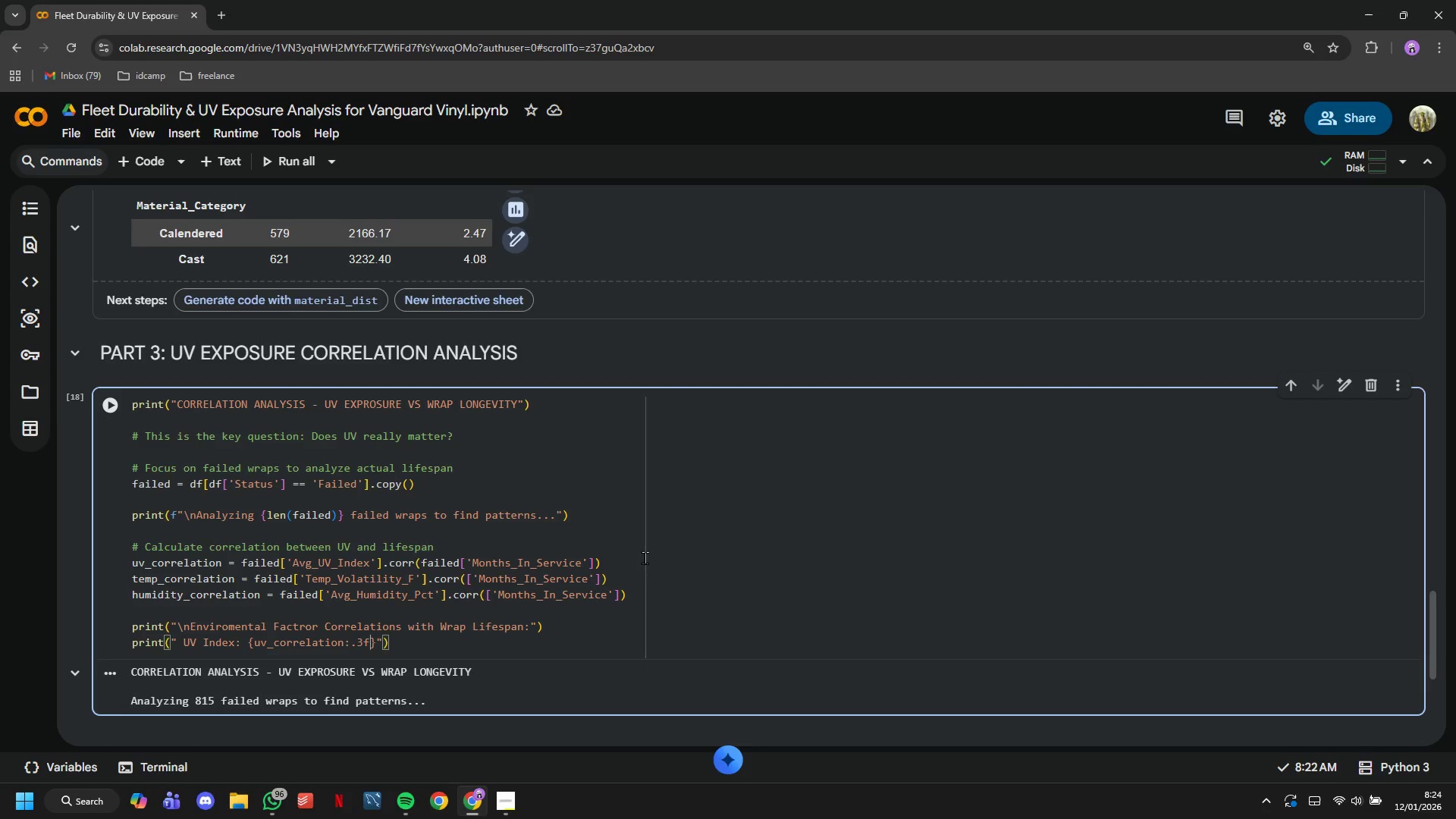 
key(ArrowRight)
 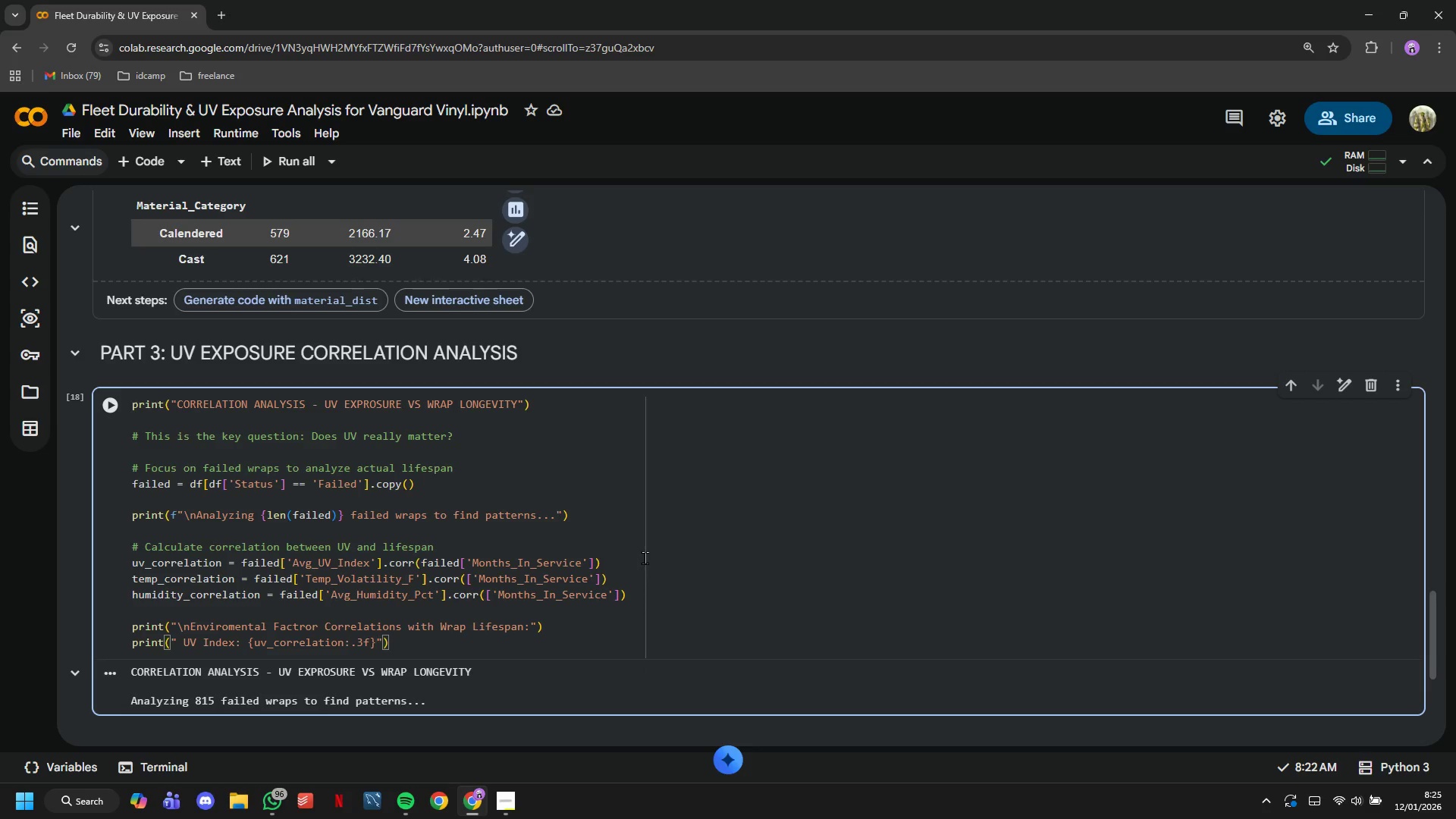 
key(Space)
 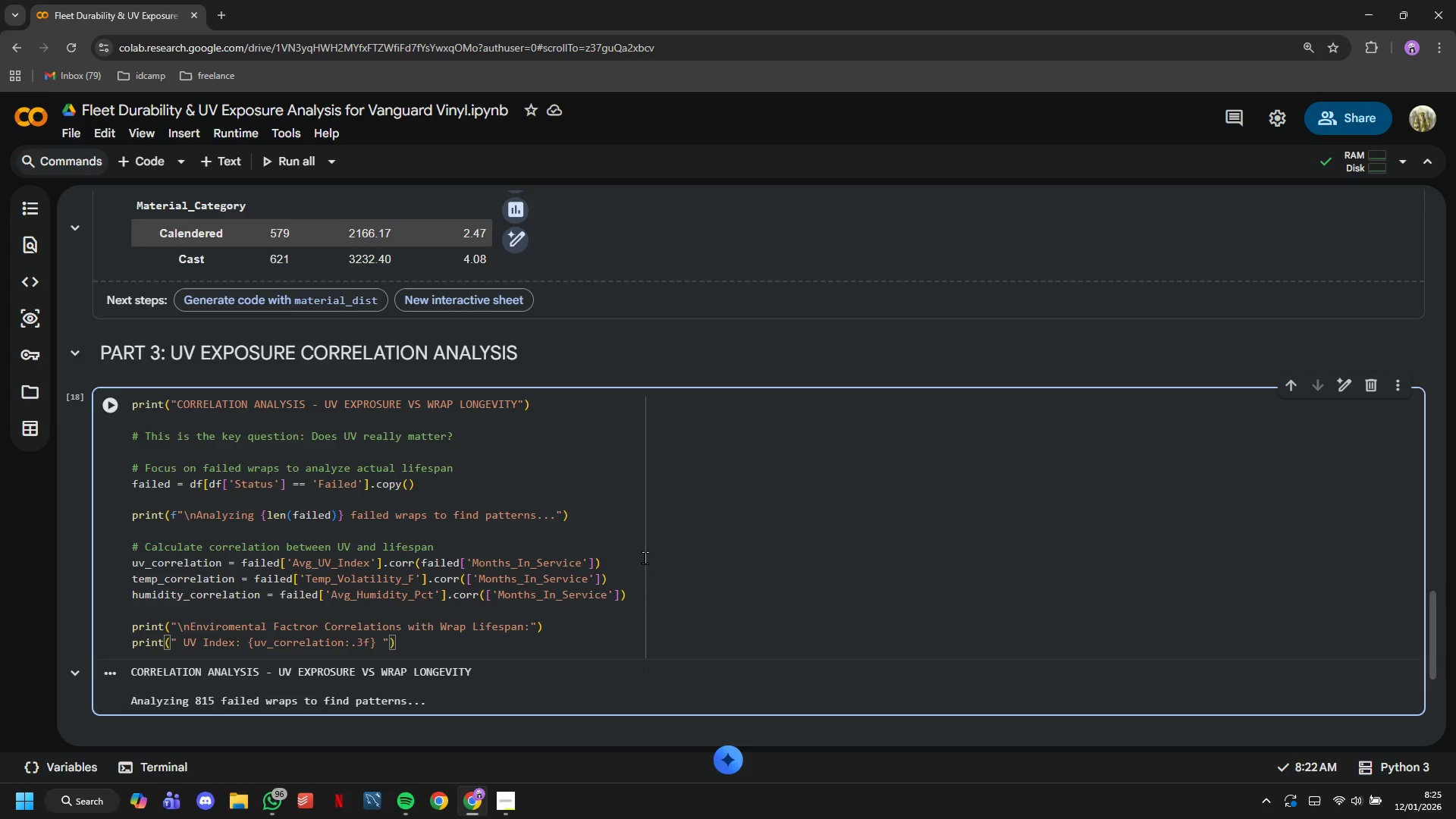 
key(Shift+BracketLeft)
 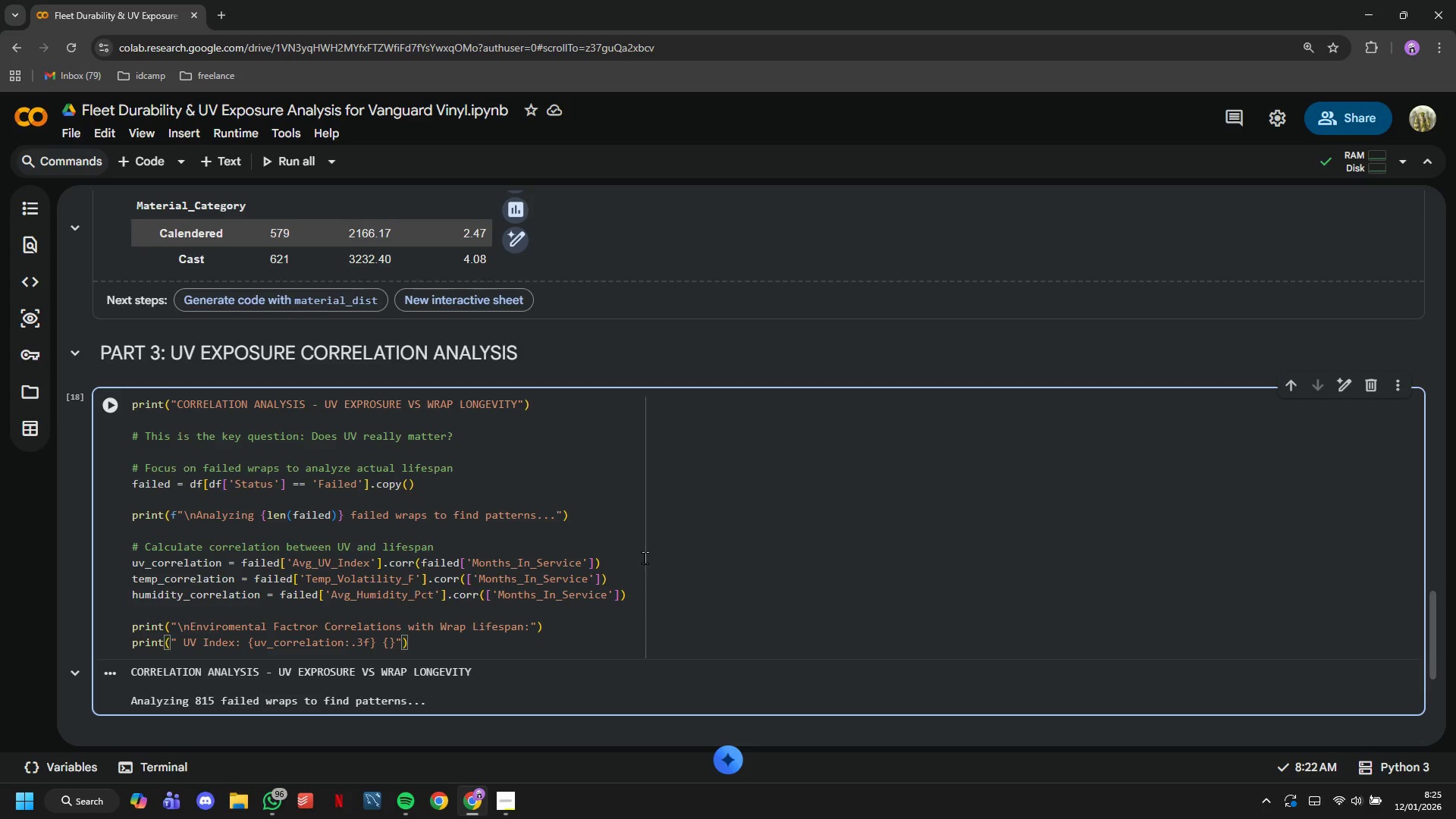 
key(BracketRight)
 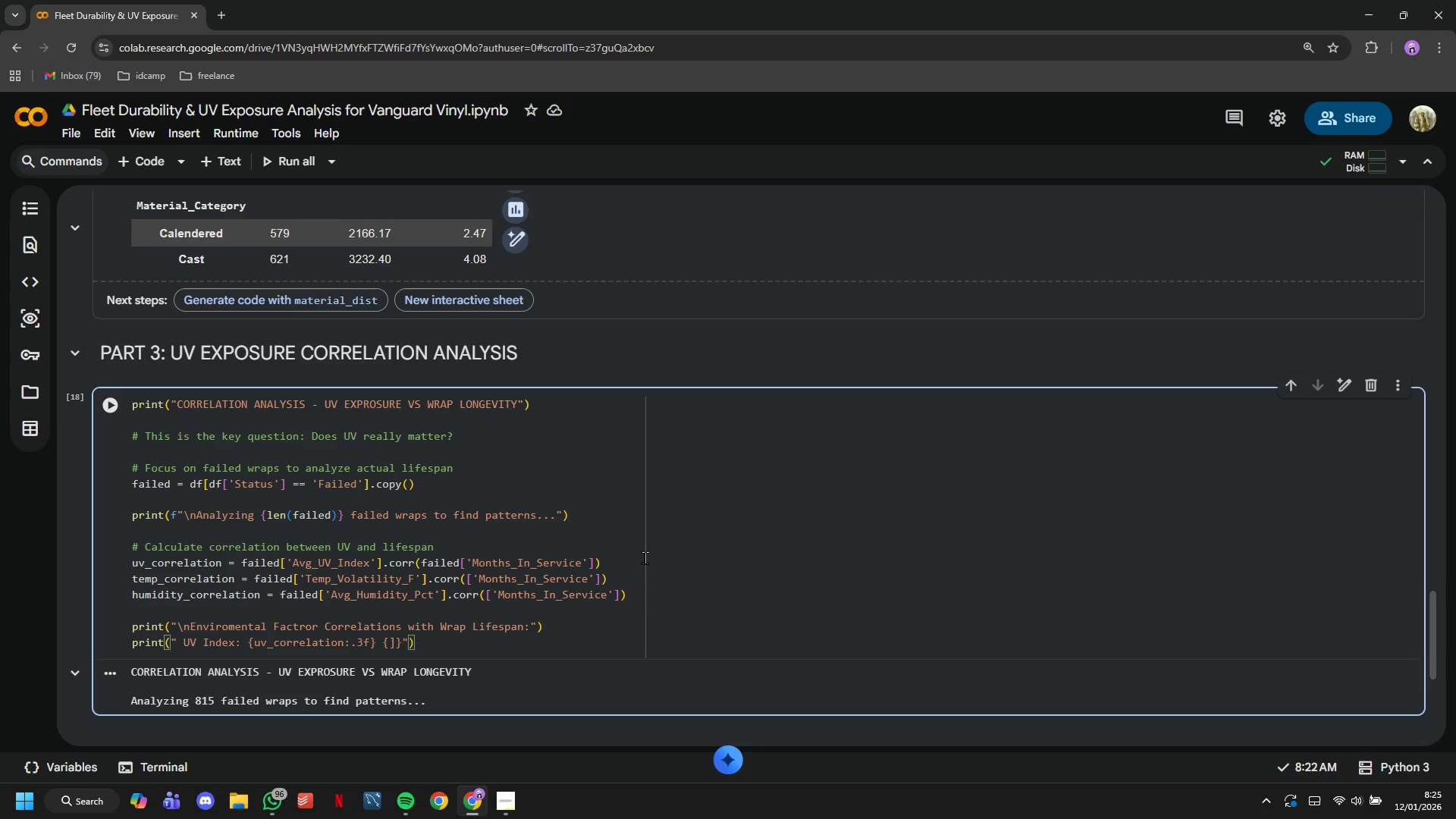 
key(Backspace)
 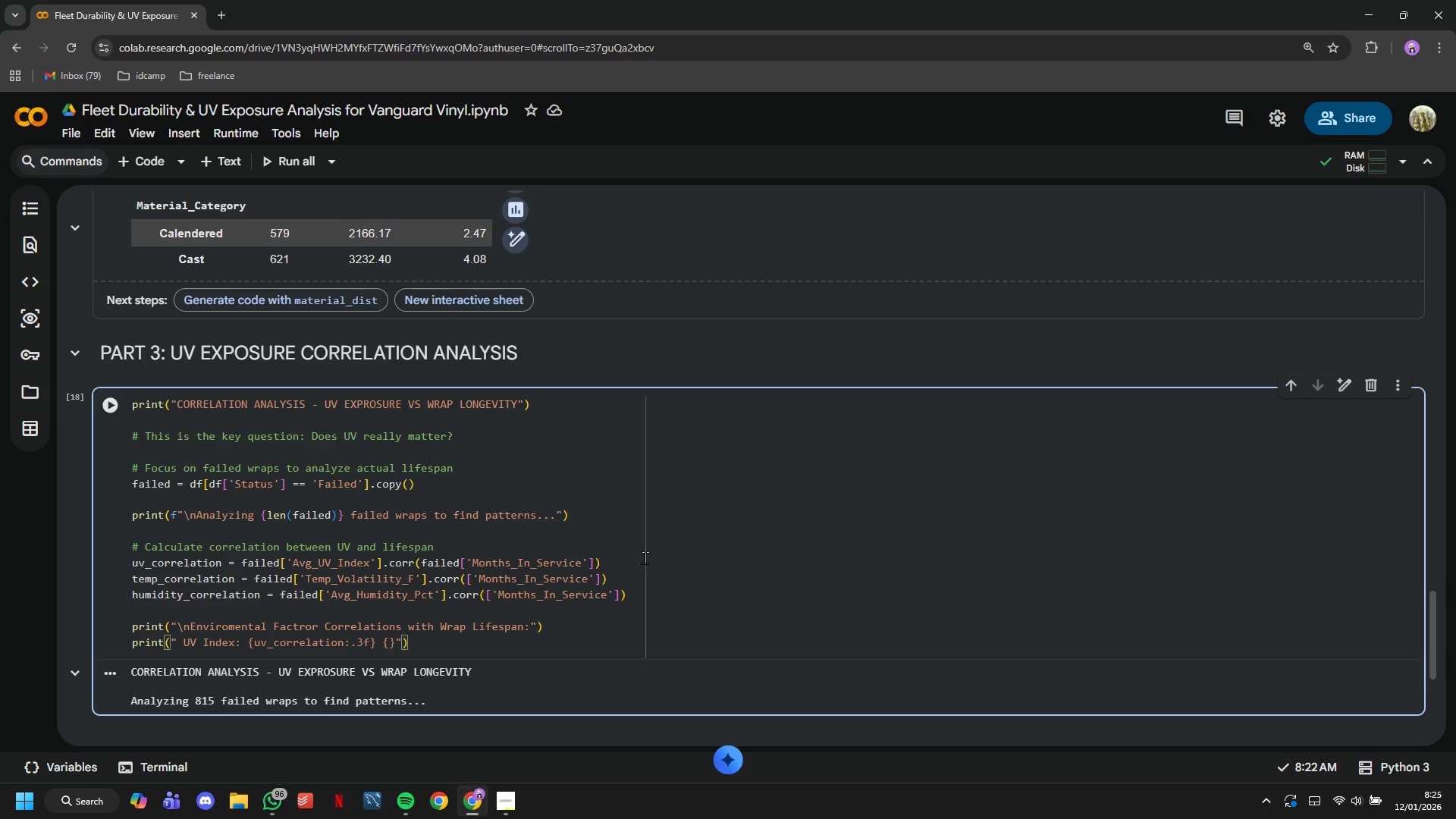 
key(Shift+ShiftLeft)
 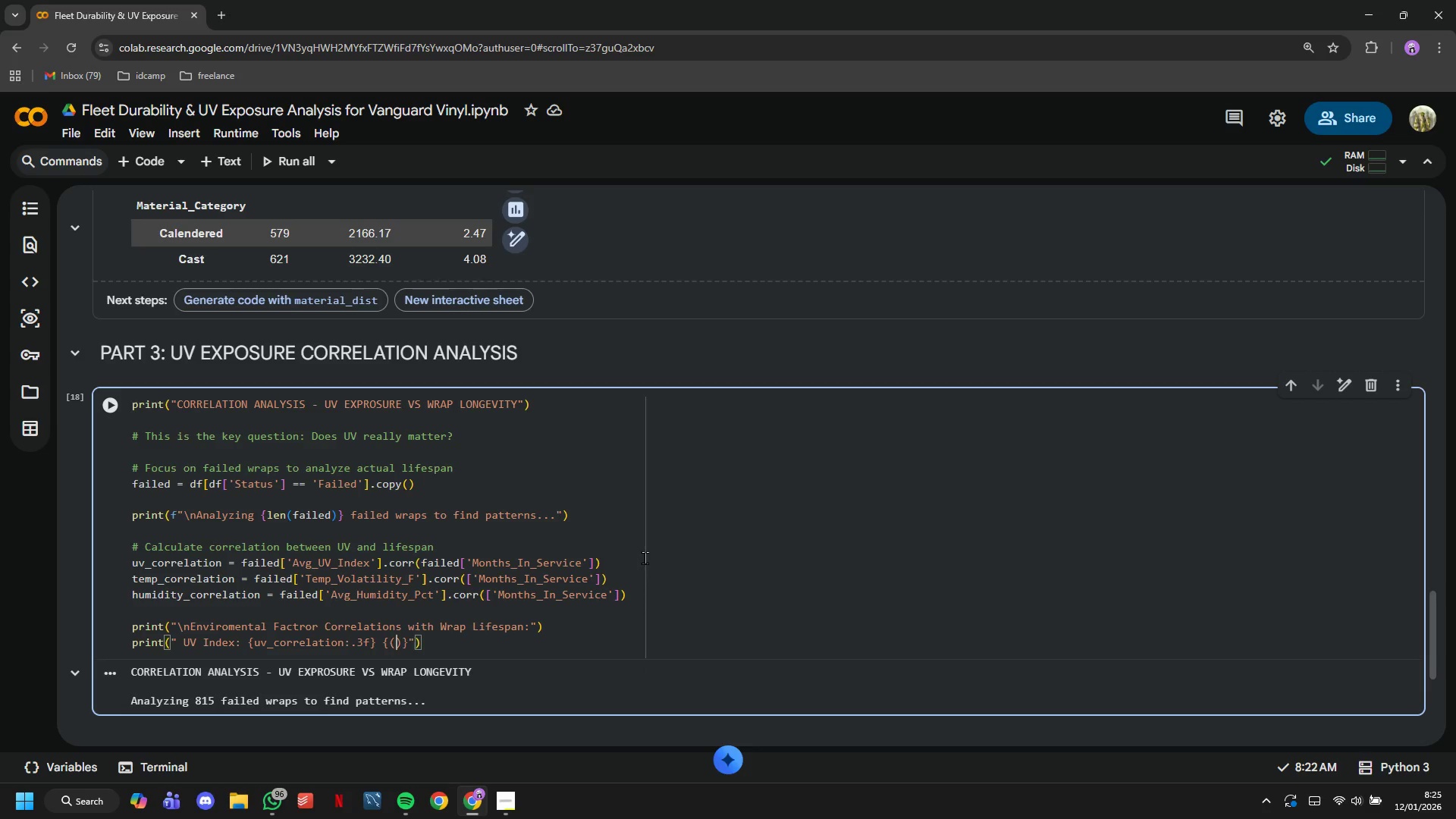 
key(Shift+9)
 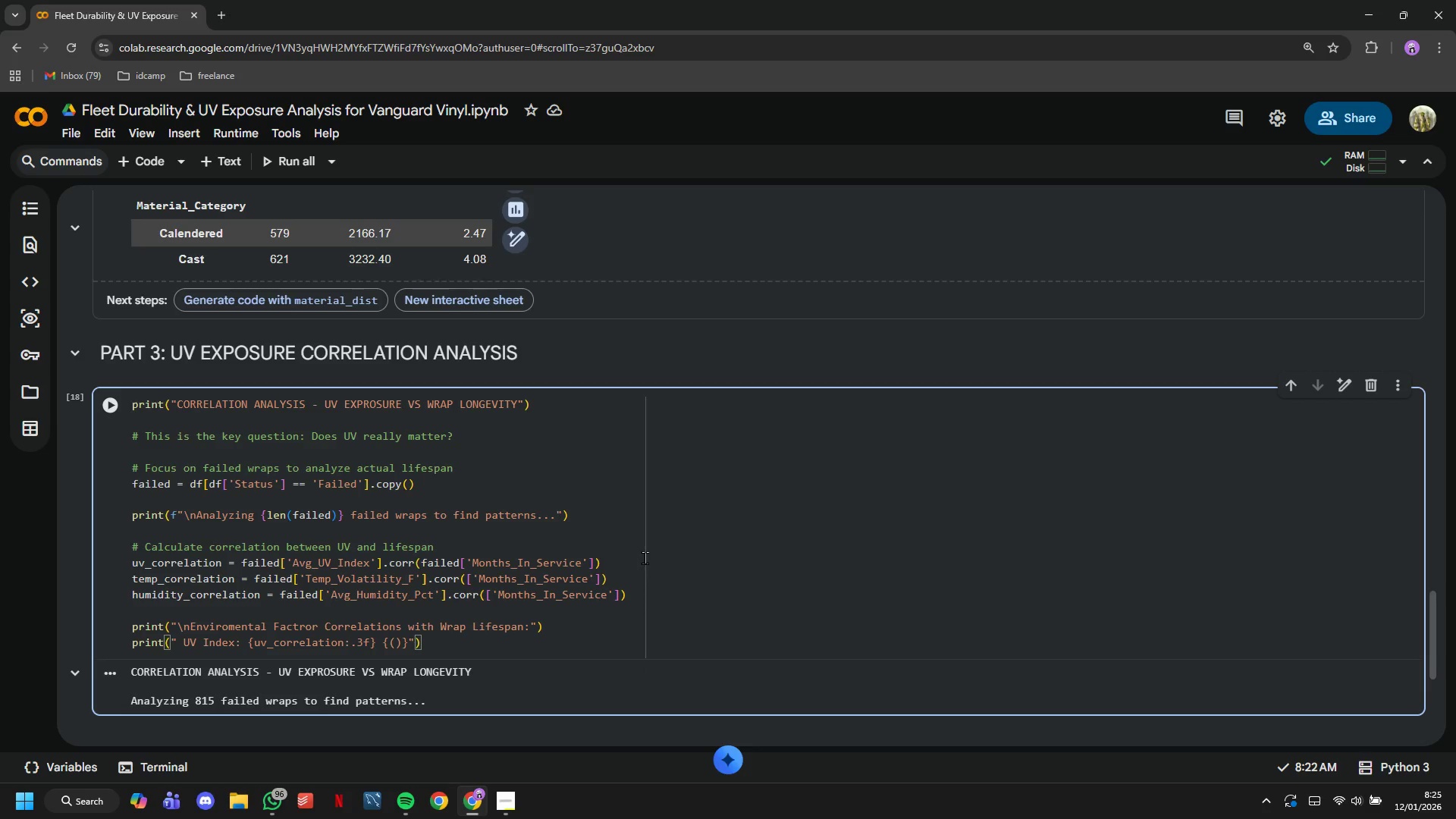 
key(BracketRight)
 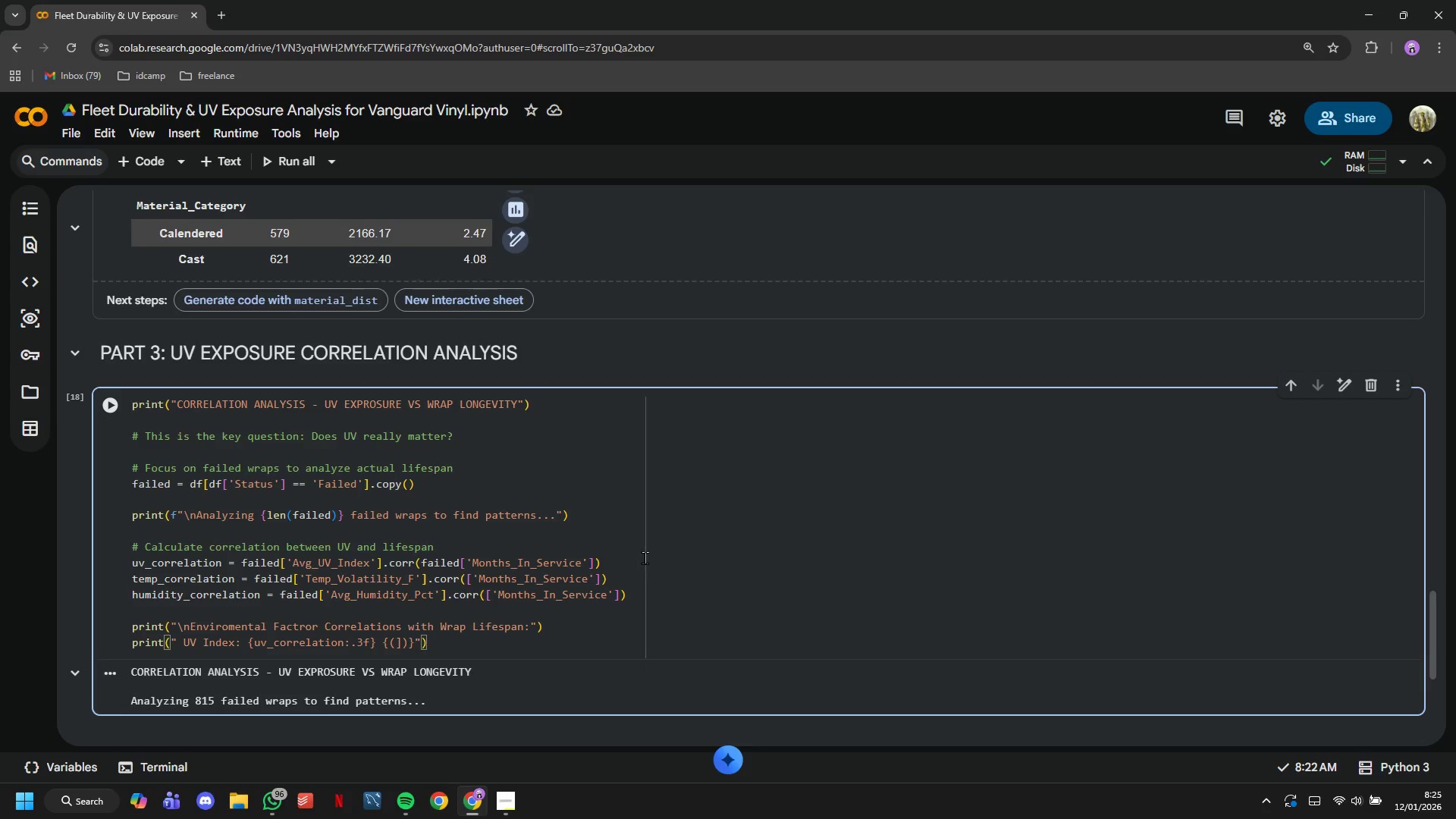 
key(Backspace)
 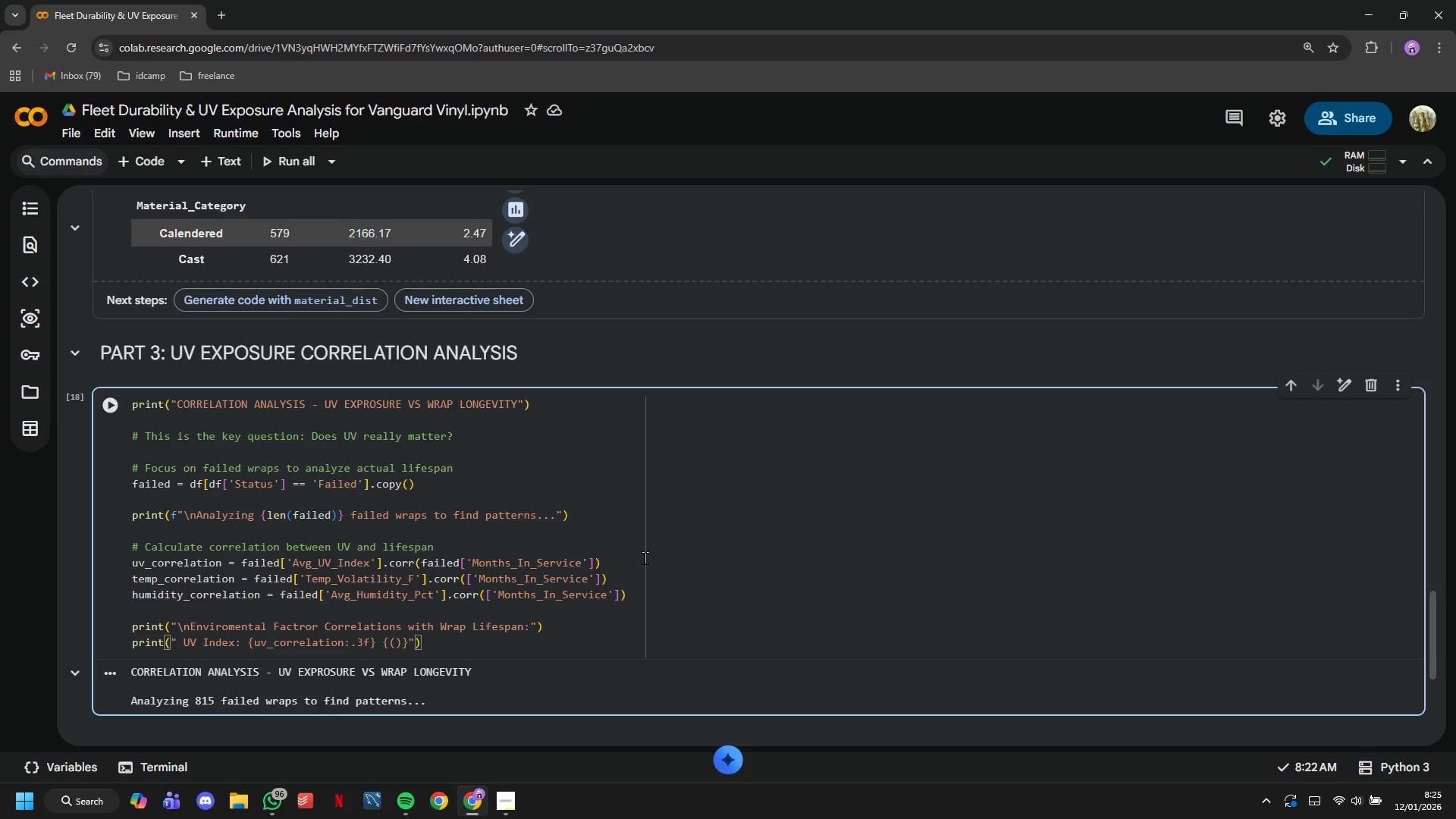 
key(Quote)
 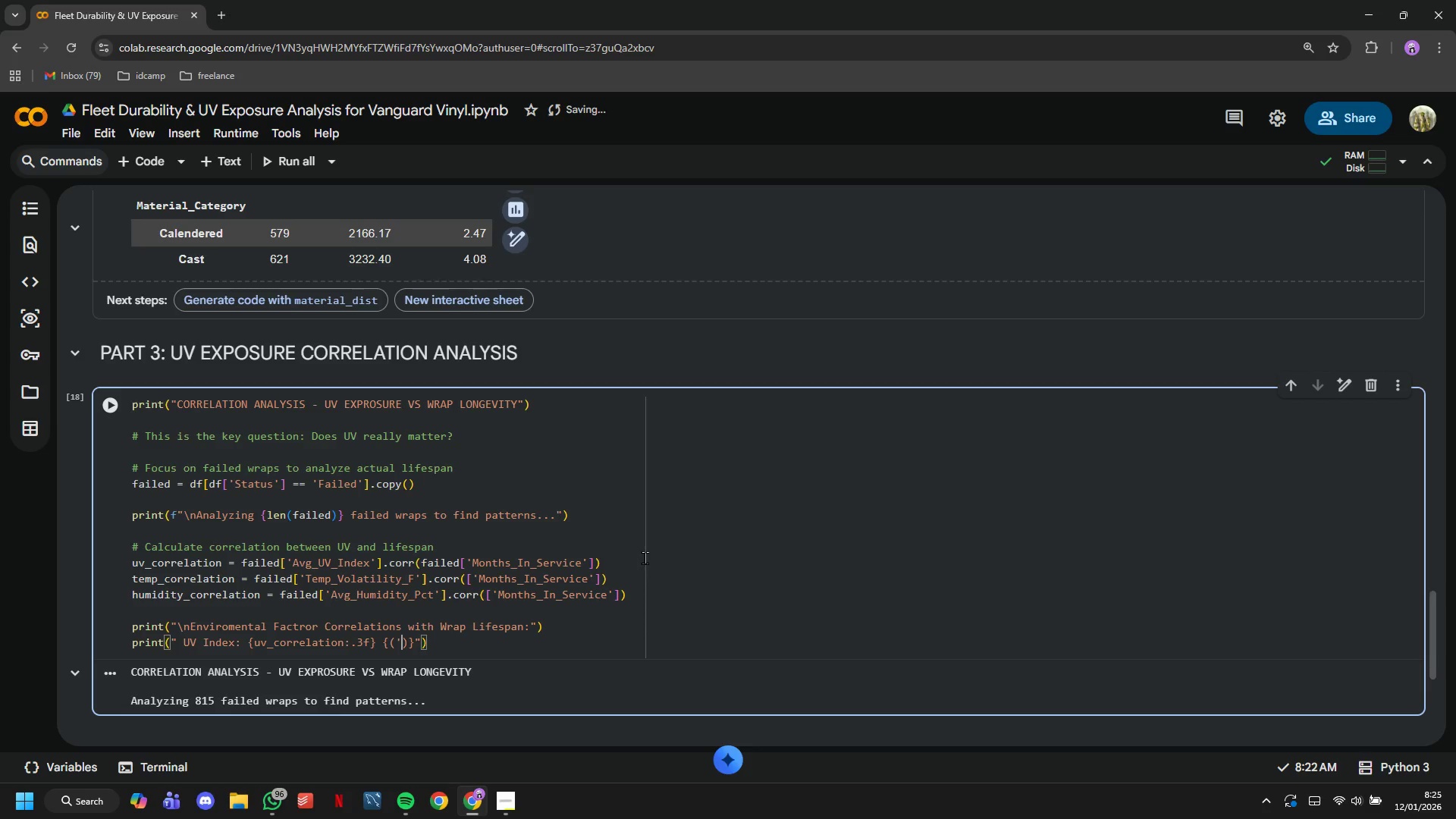 
key(Quote)
 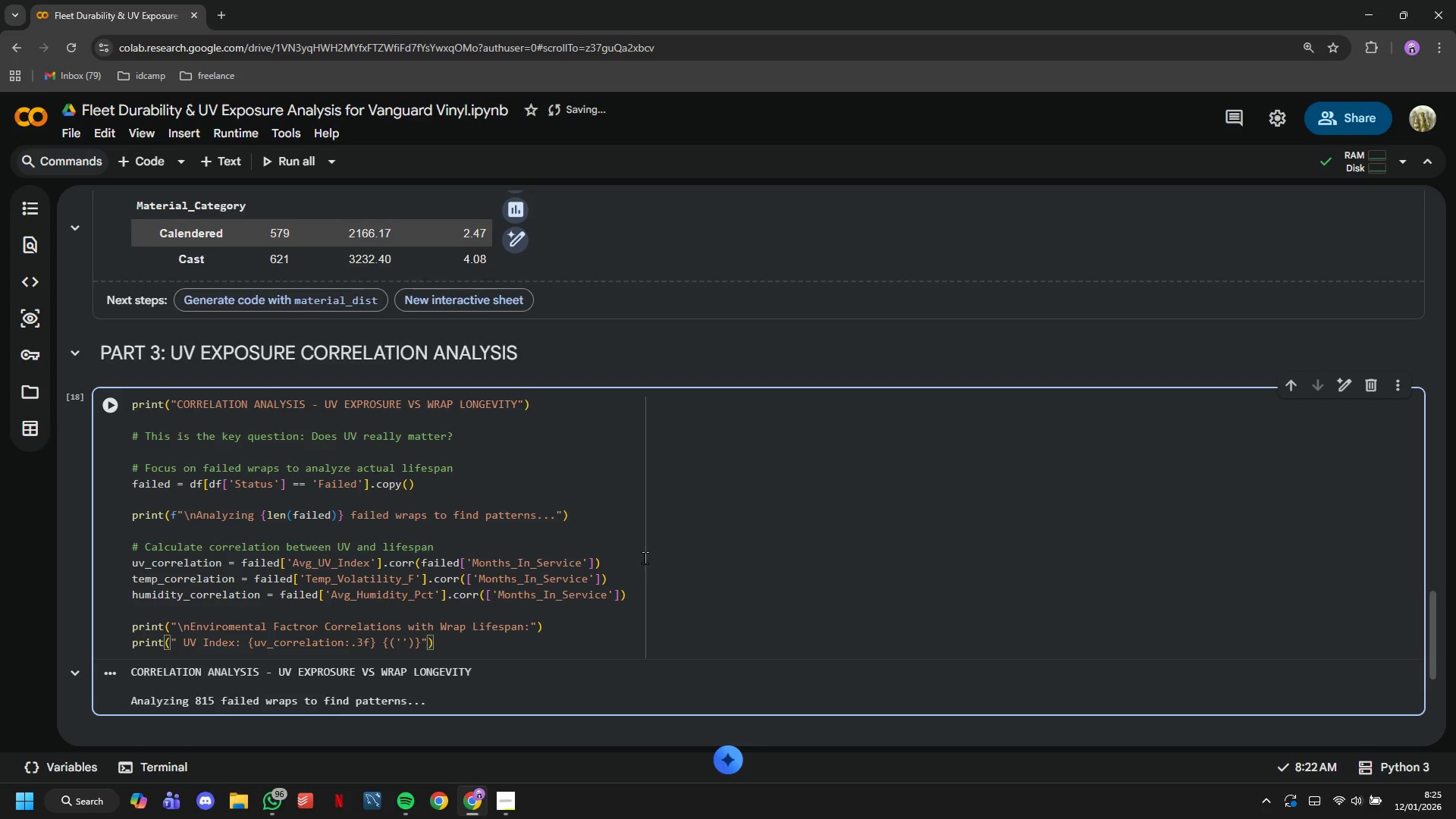 
key(ArrowLeft)
 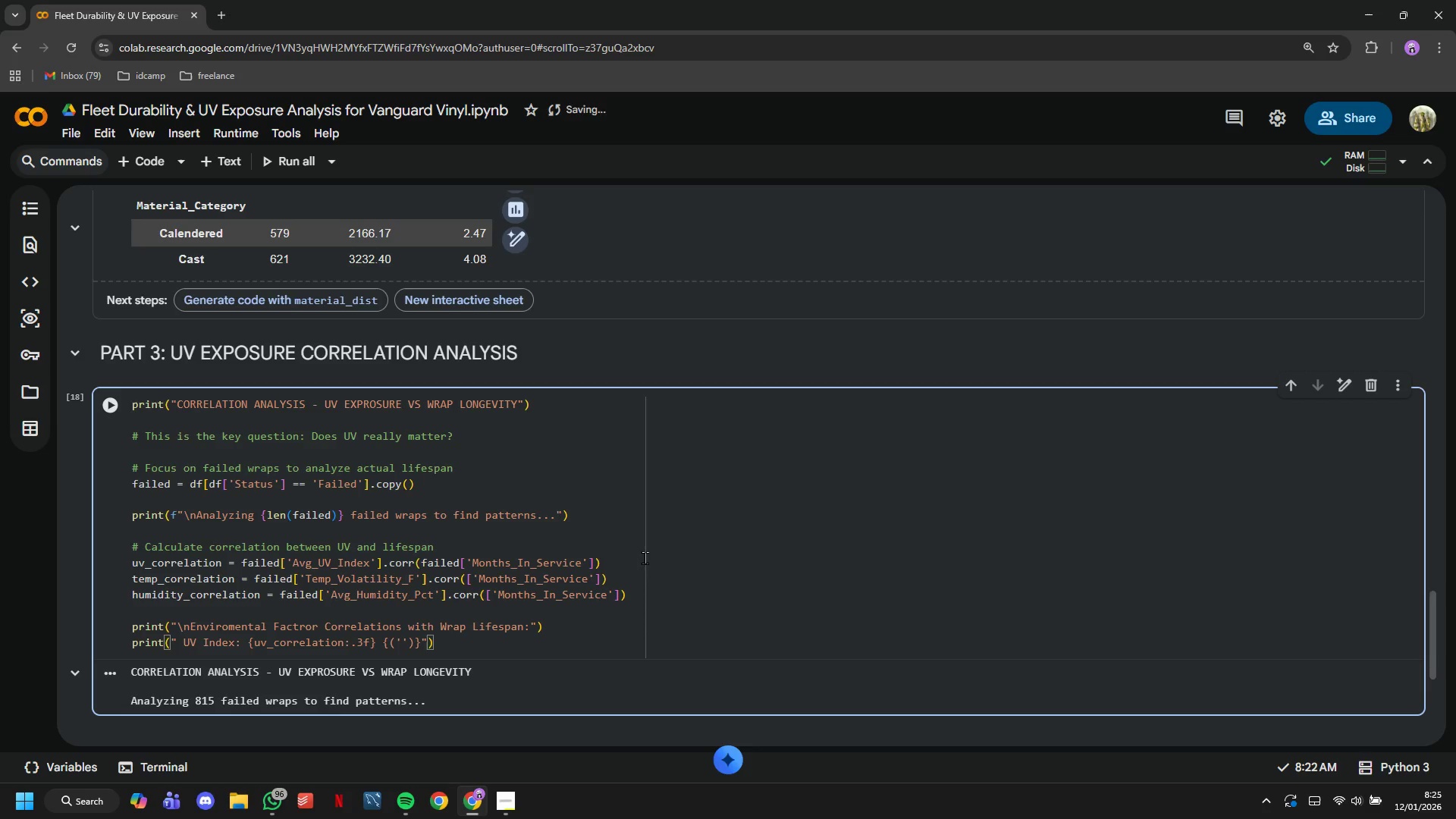 
hold_key(key=ArrowLeft, duration=1.51)
 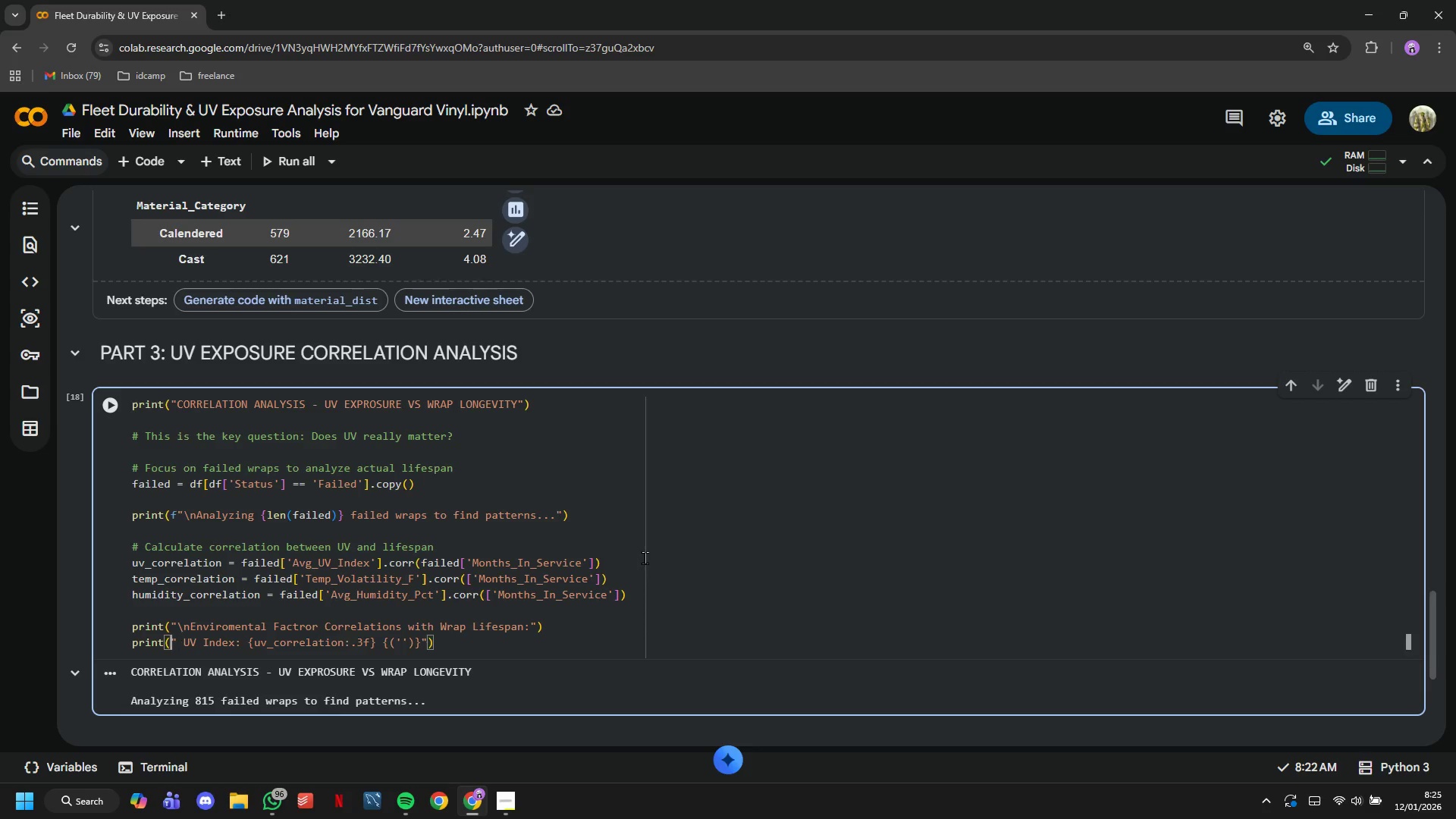 
key(ArrowLeft)
 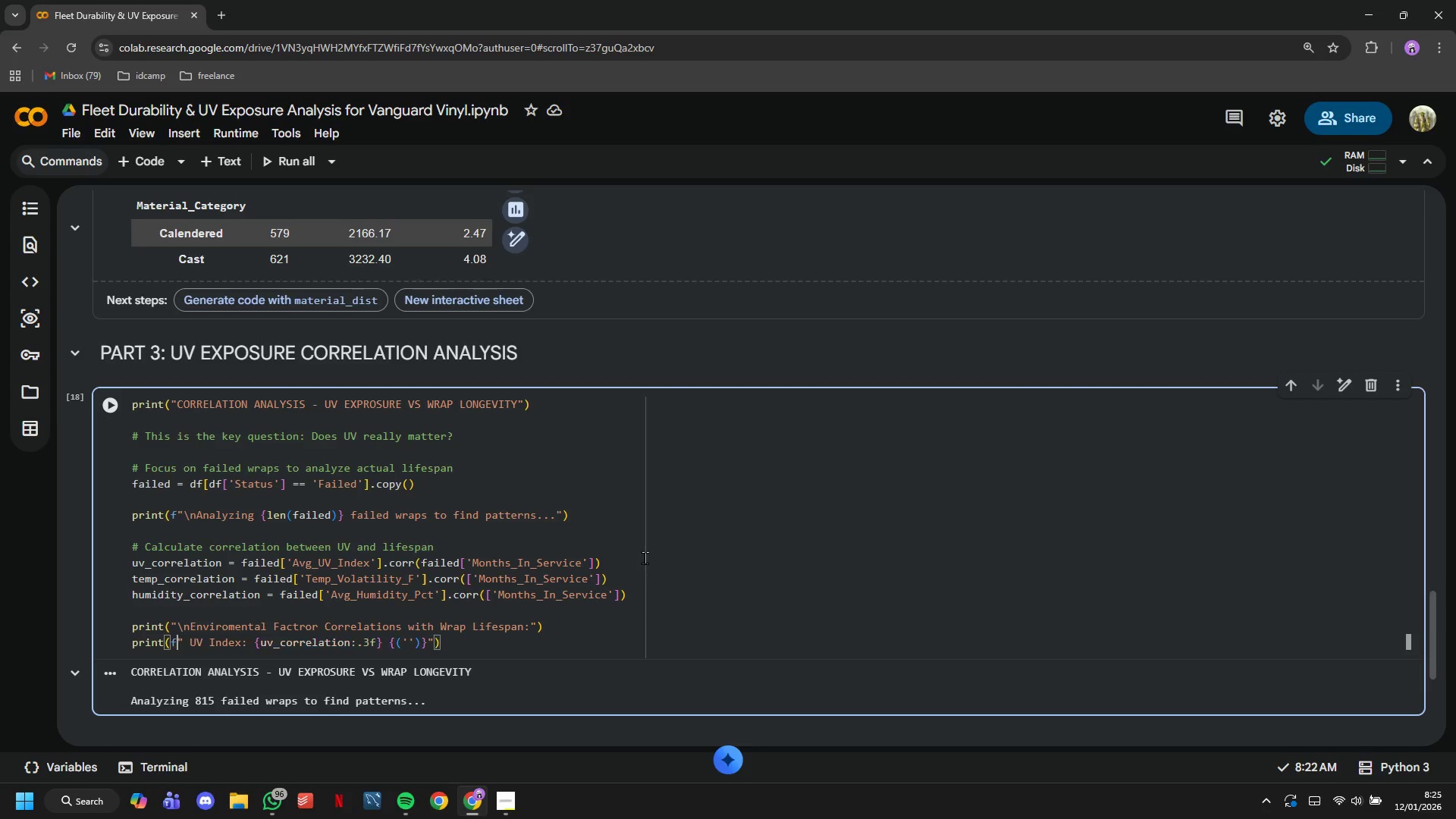 
key(F)
 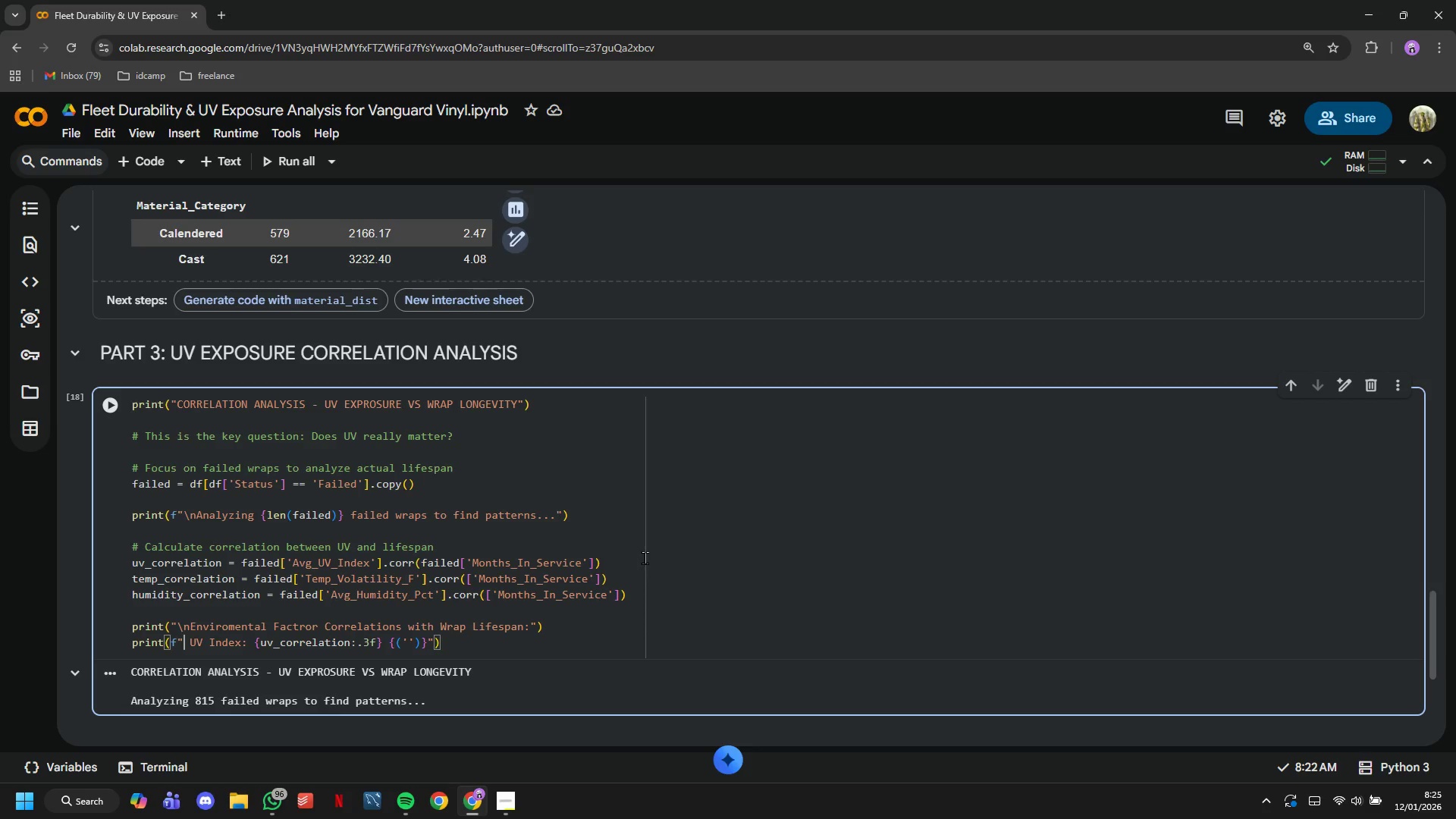 
hold_key(key=ArrowRight, duration=1.48)
 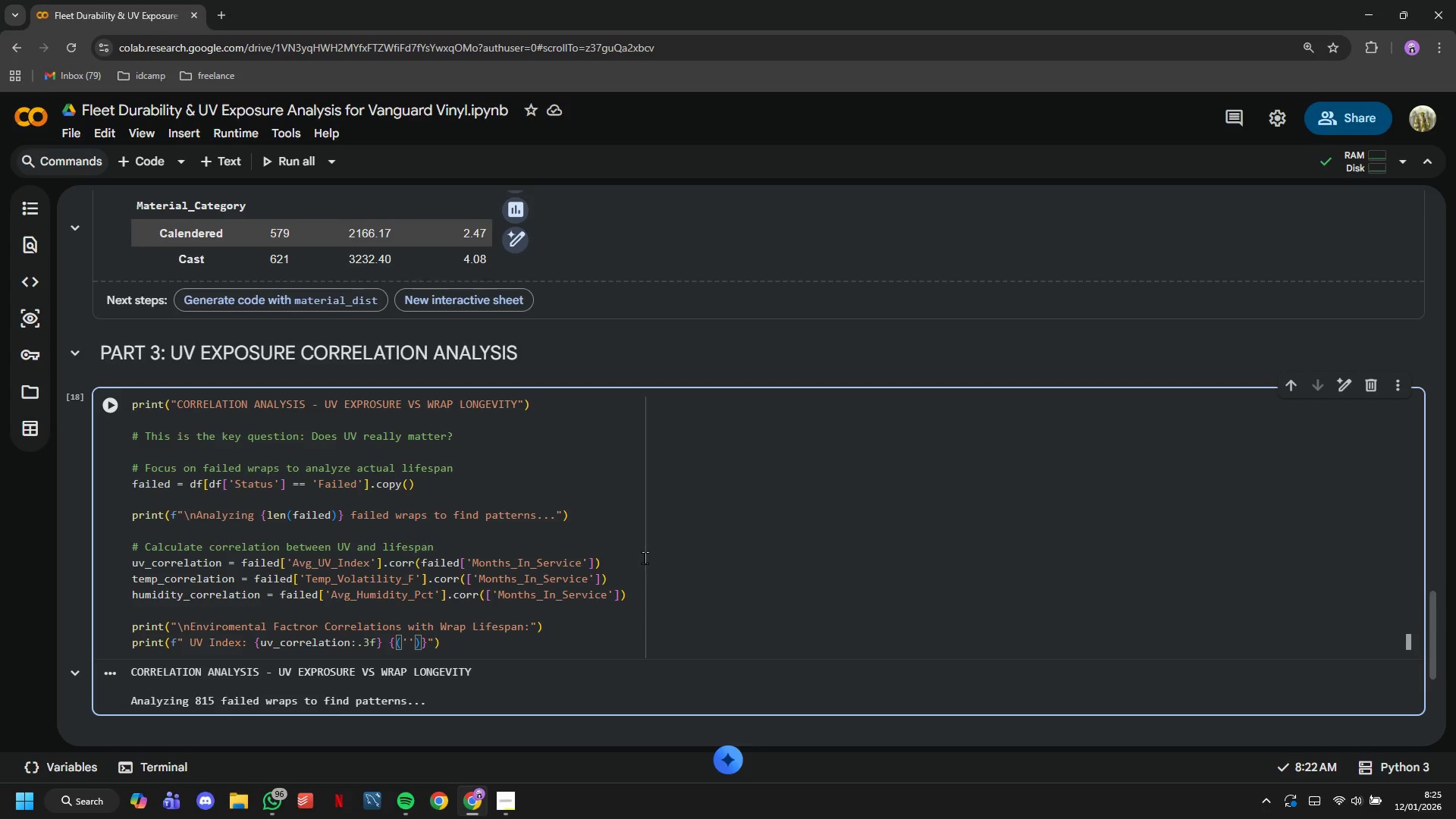 
key(ArrowRight)
 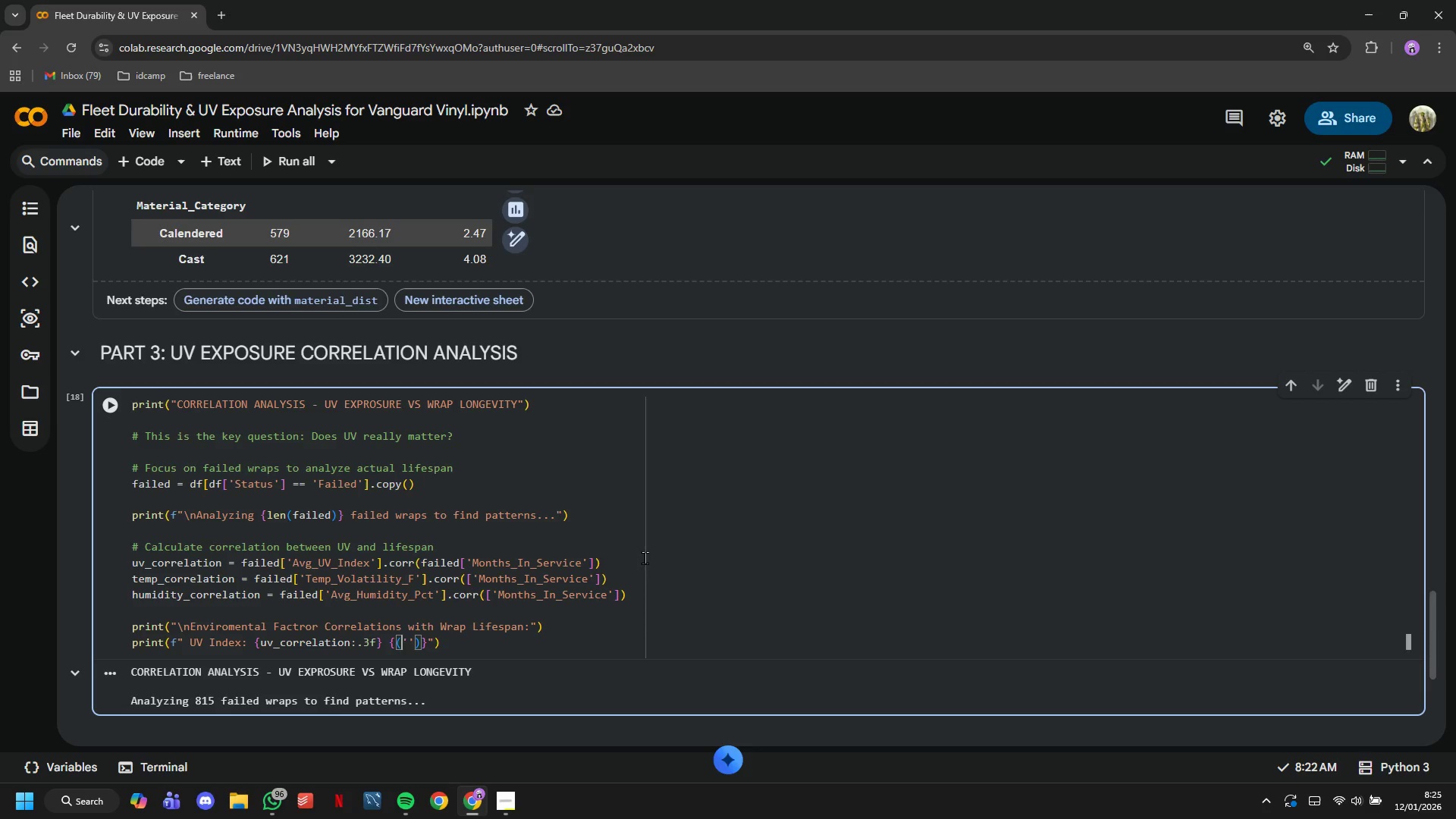 
key(ArrowRight)
 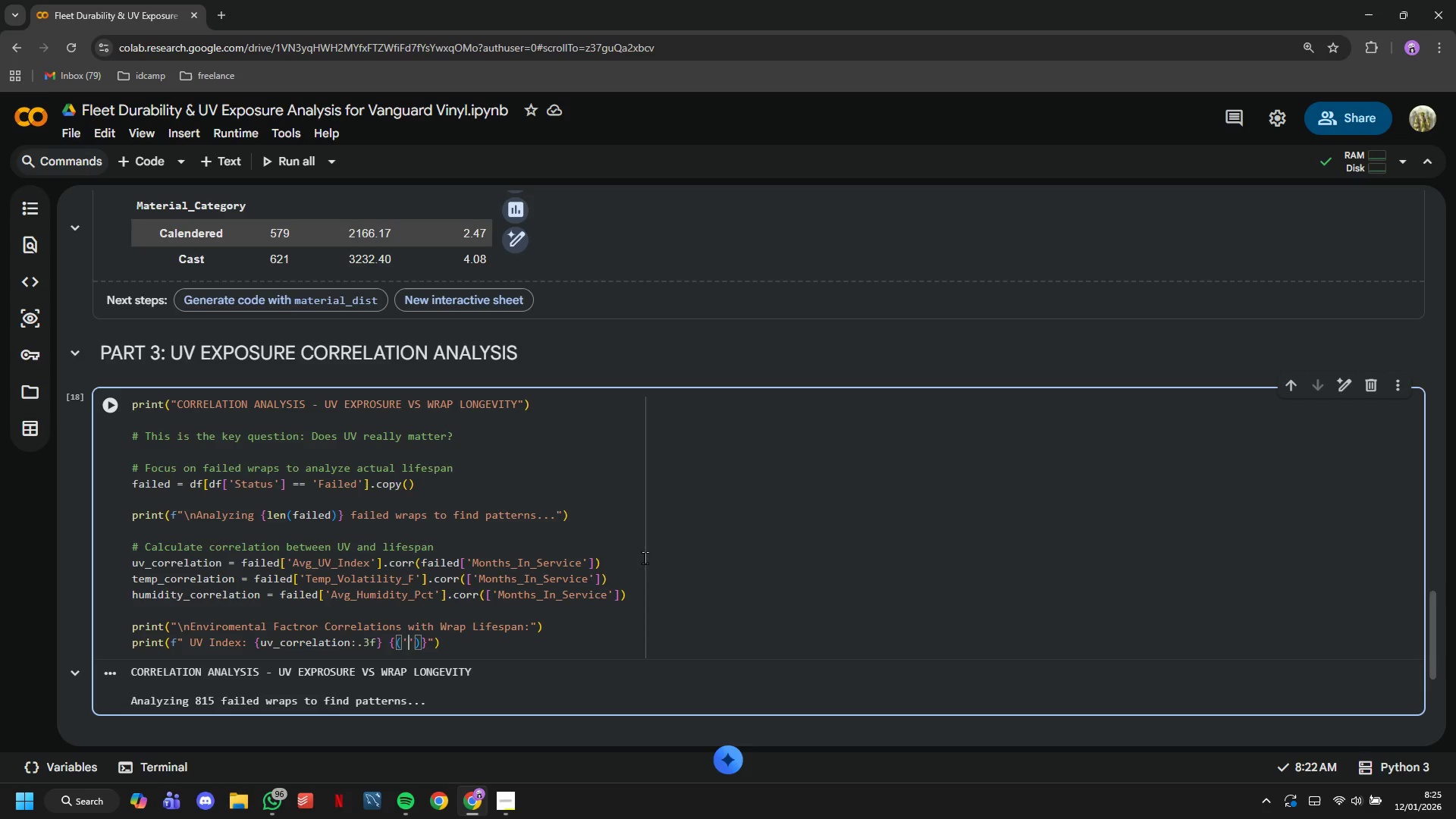 
key(ArrowRight)
 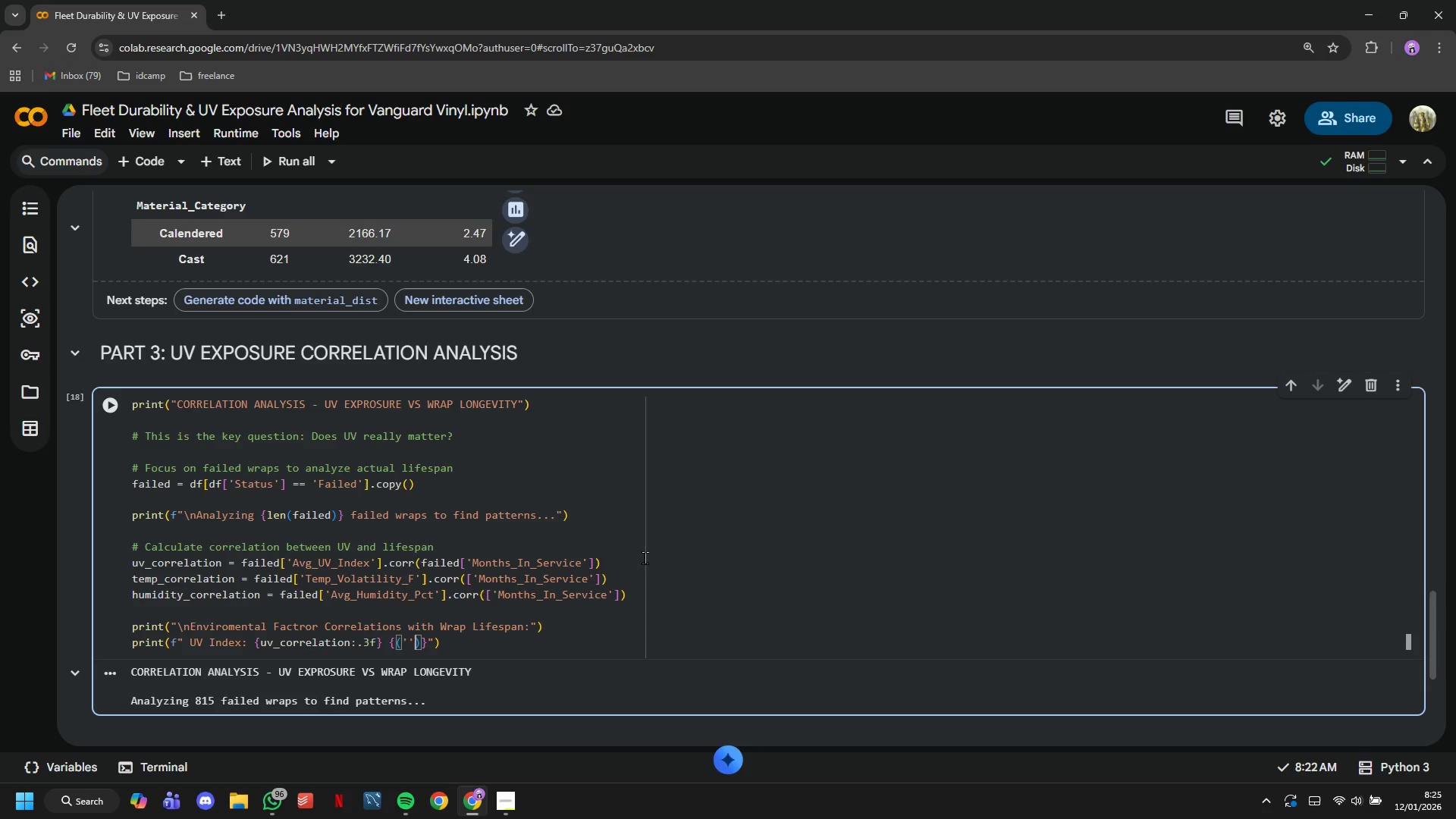 
key(ArrowRight)
 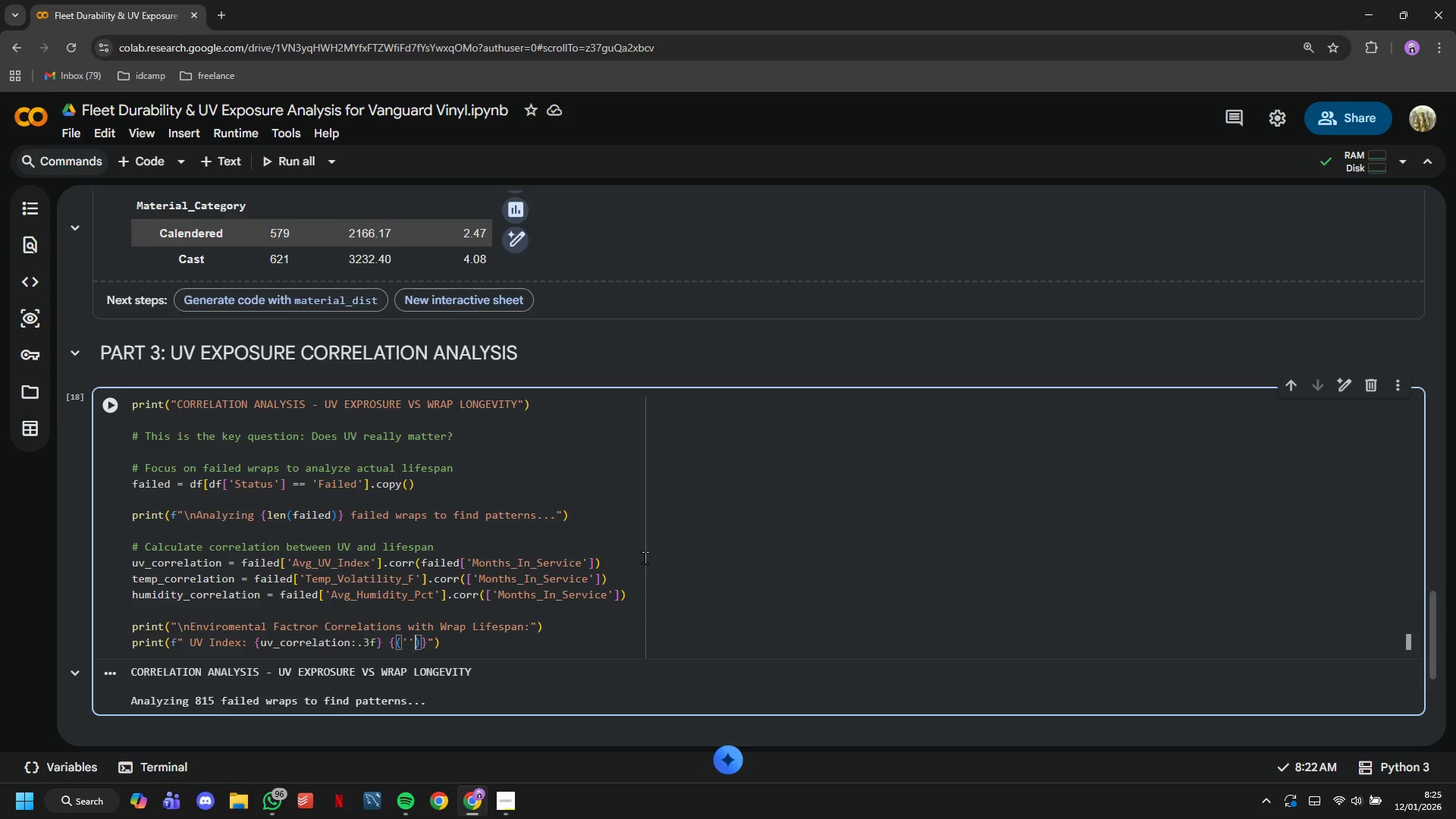 
key(ArrowLeft)
 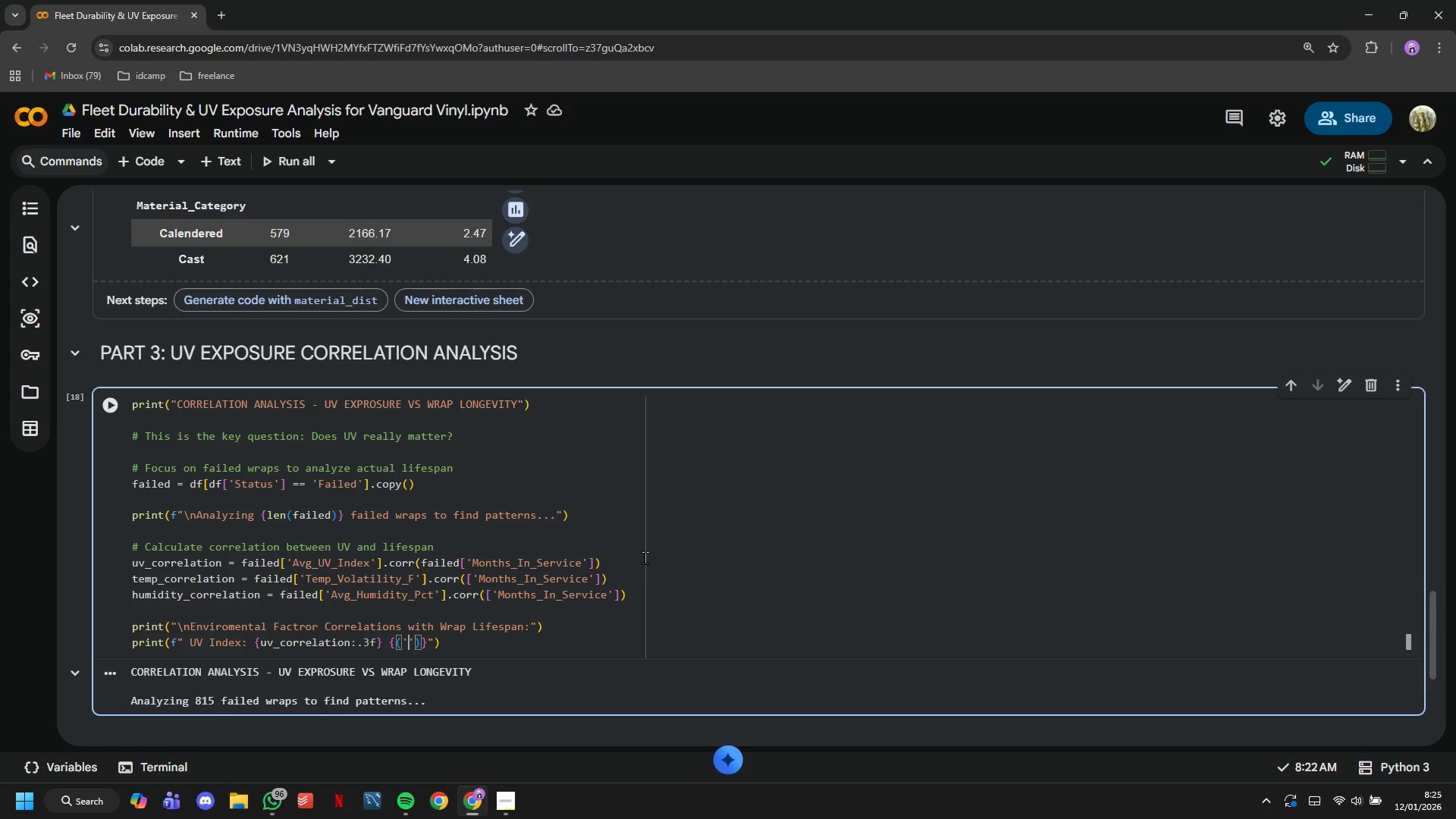 
key(ArrowLeft)
 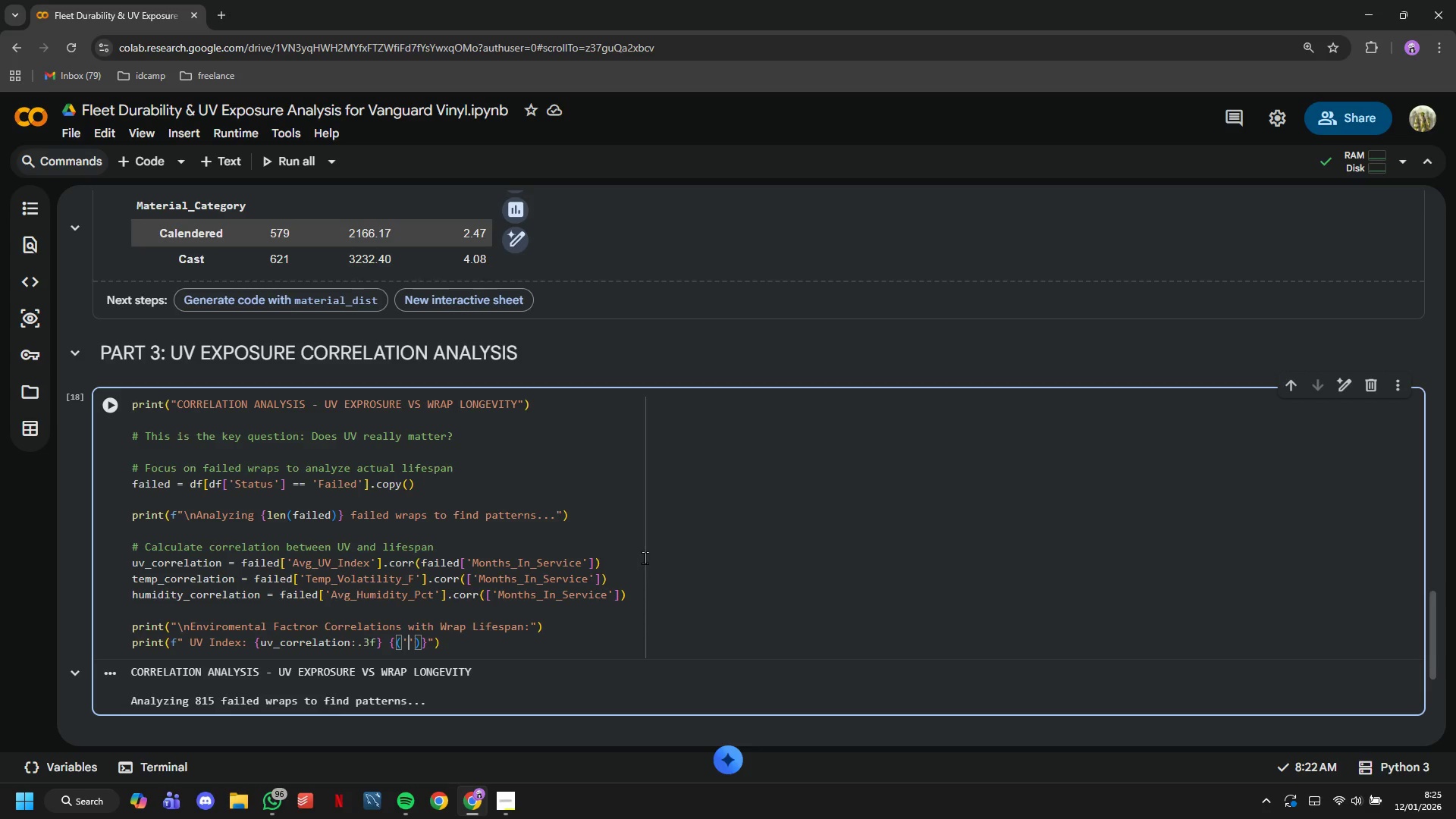 
type(nrgative -)
key(Backspace)
type(= shirter)
key(Backspace)
key(Backspace)
key(Backspace)
key(Backspace)
key(Backspace)
type(orter life)
 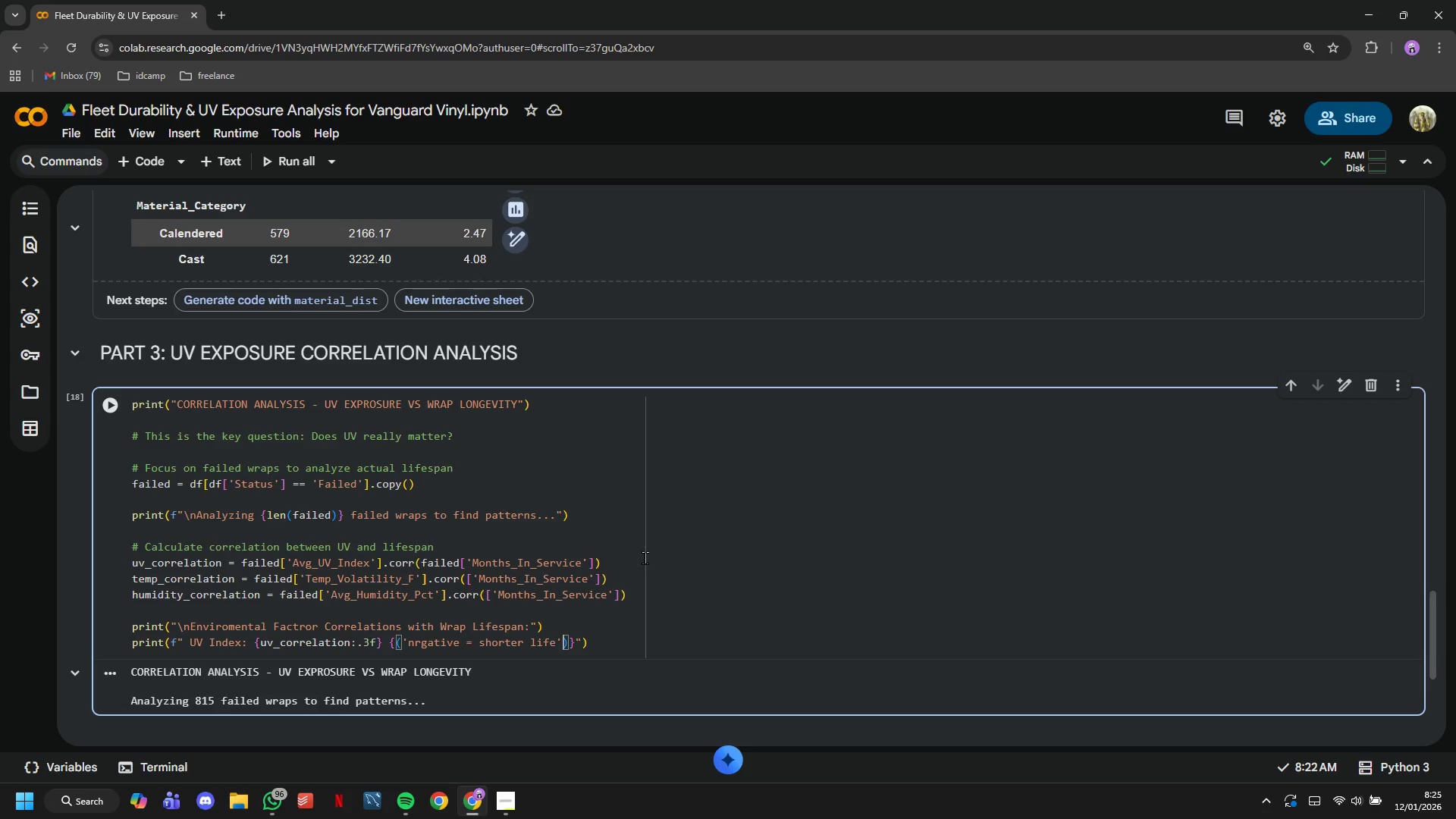 
key(ArrowRight)
 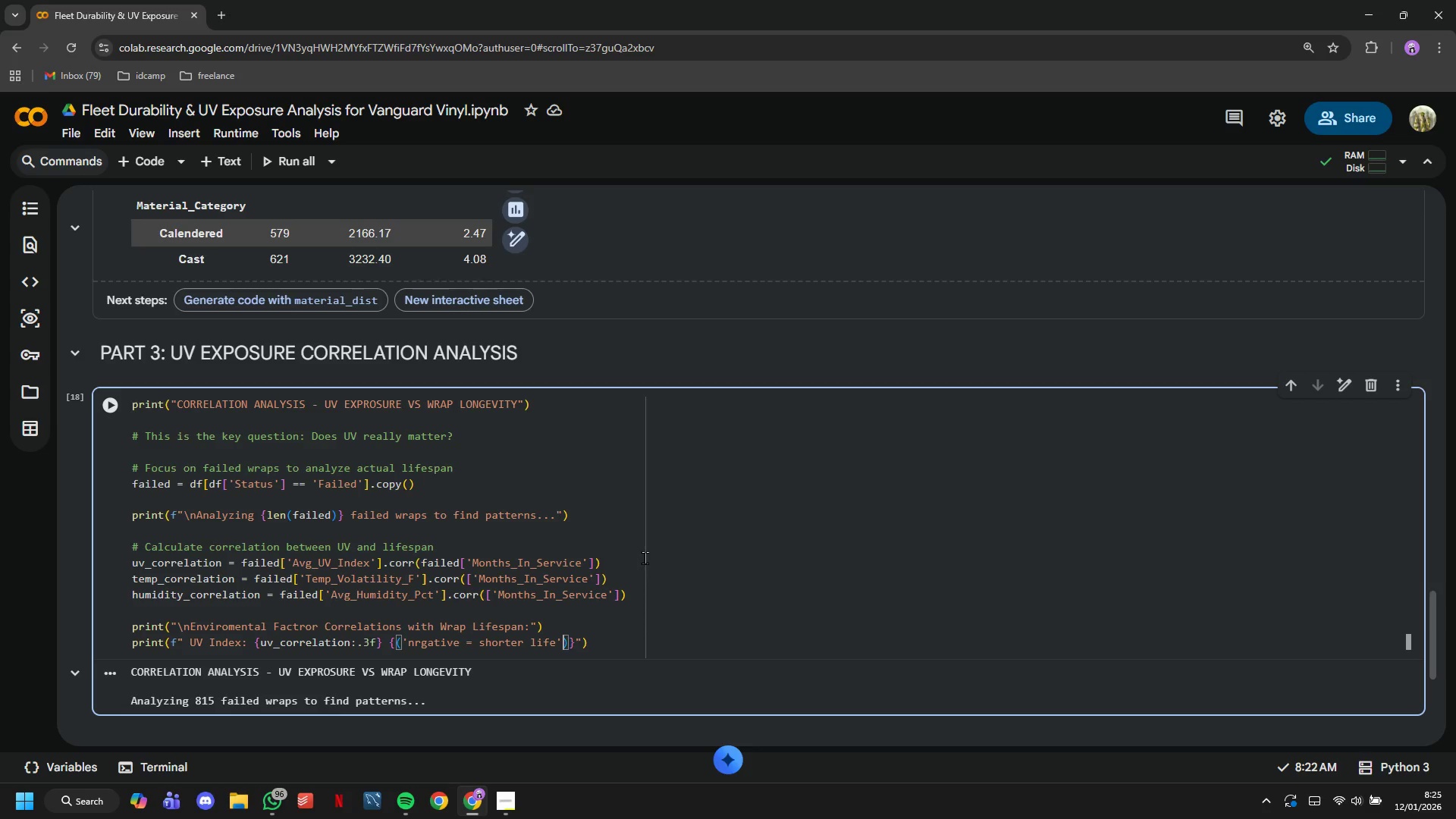 
key(ArrowRight)
 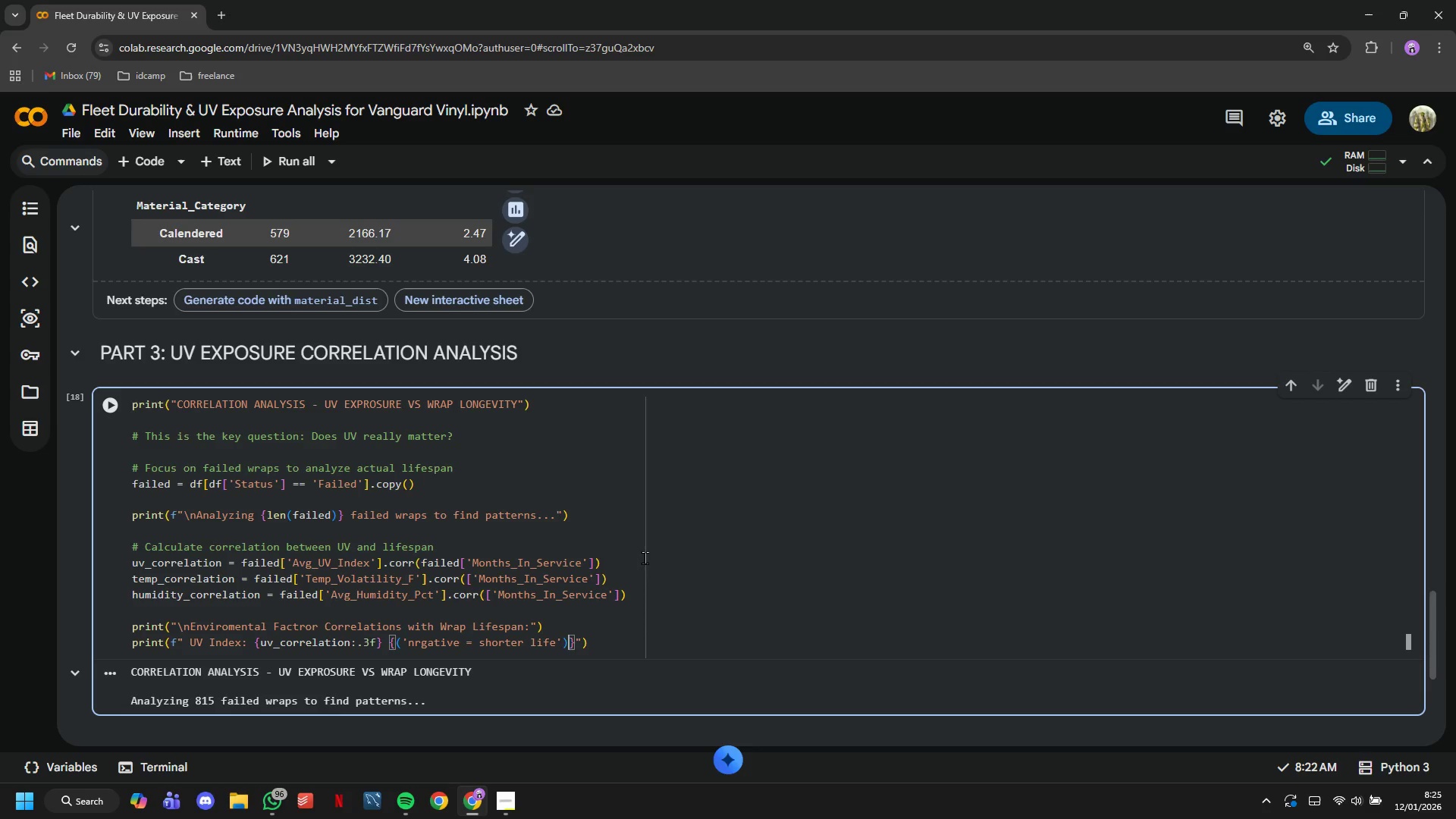 
key(ArrowRight)
 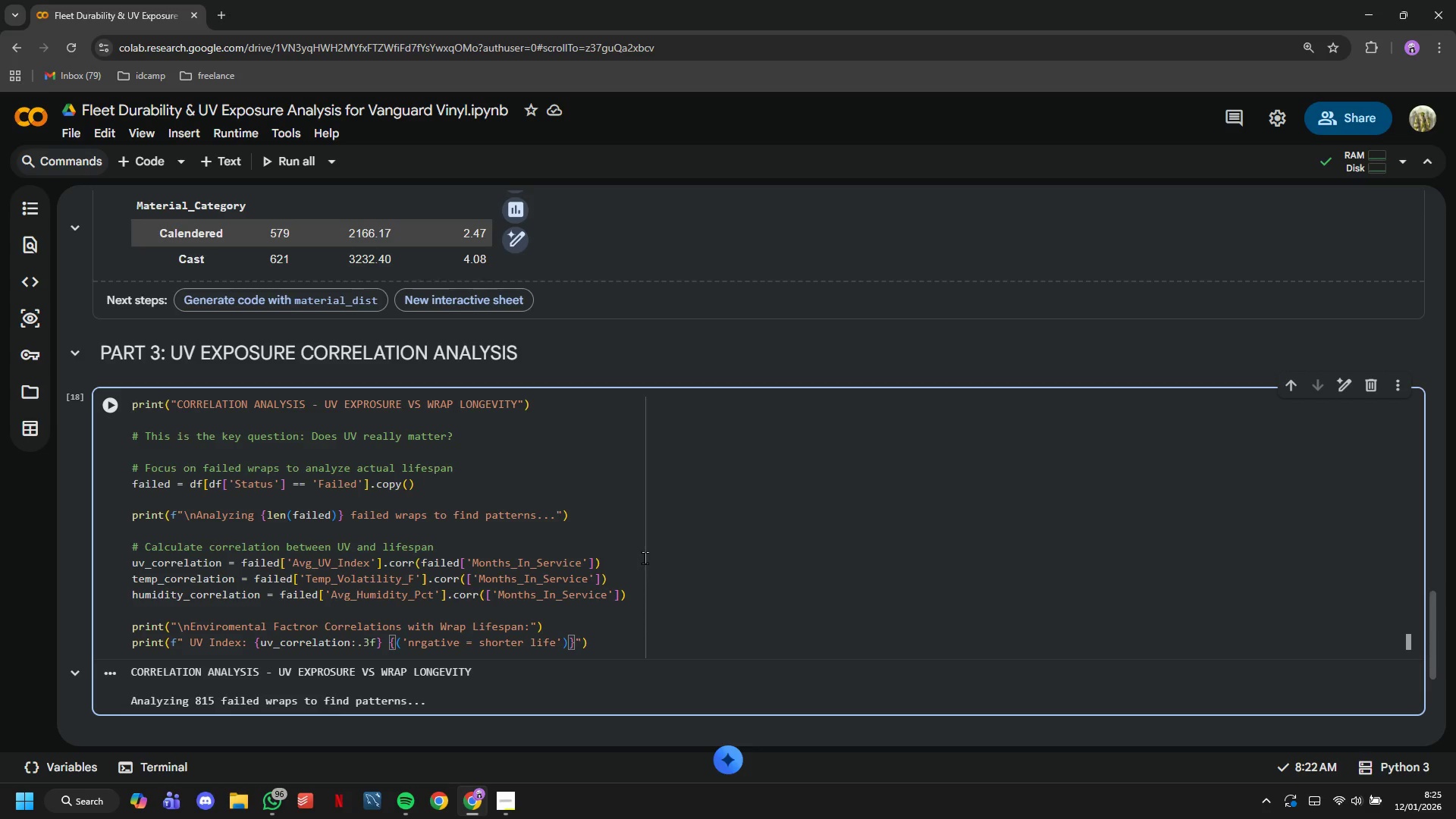 
key(ArrowLeft)
 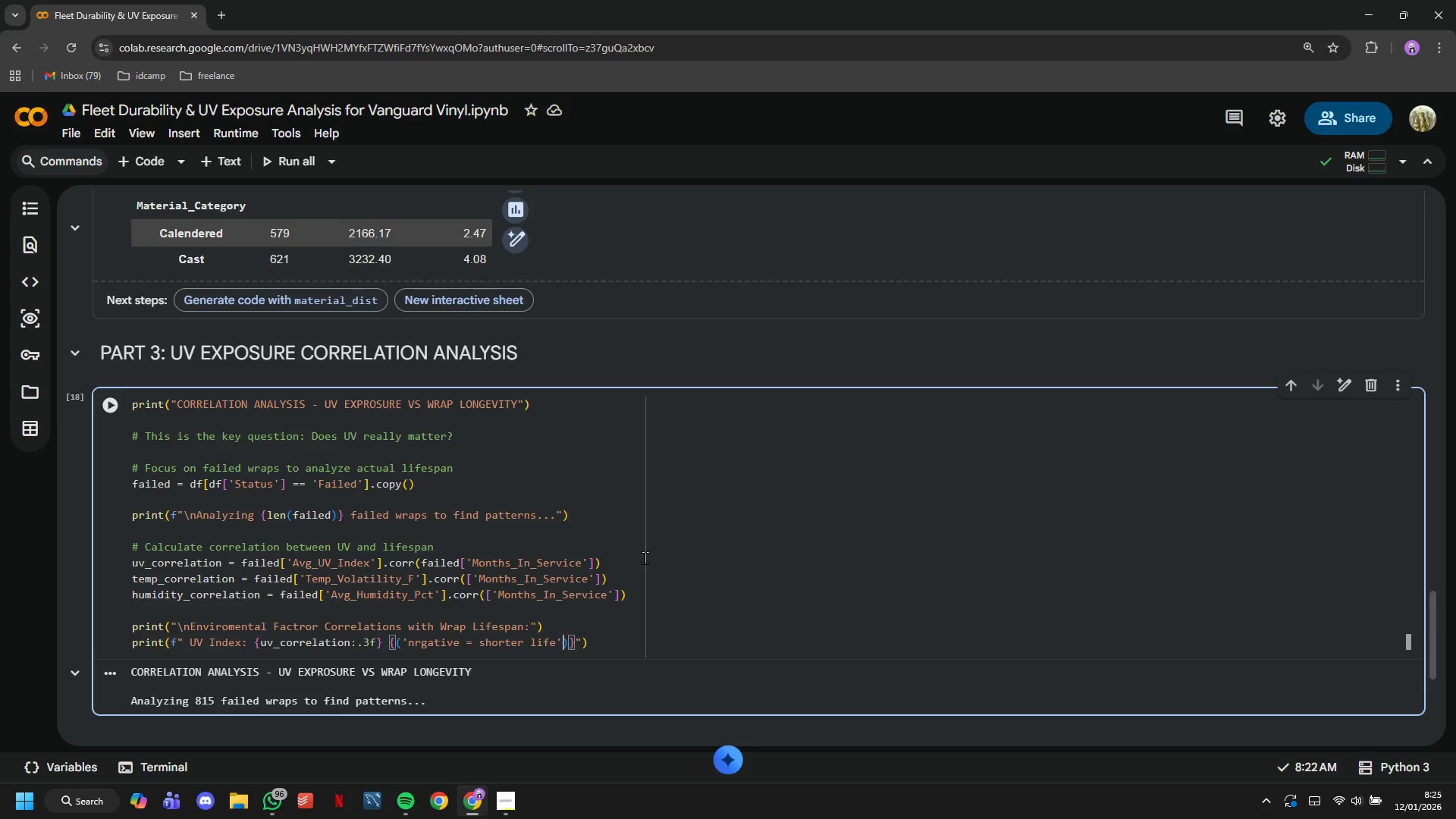 
key(ArrowLeft)
 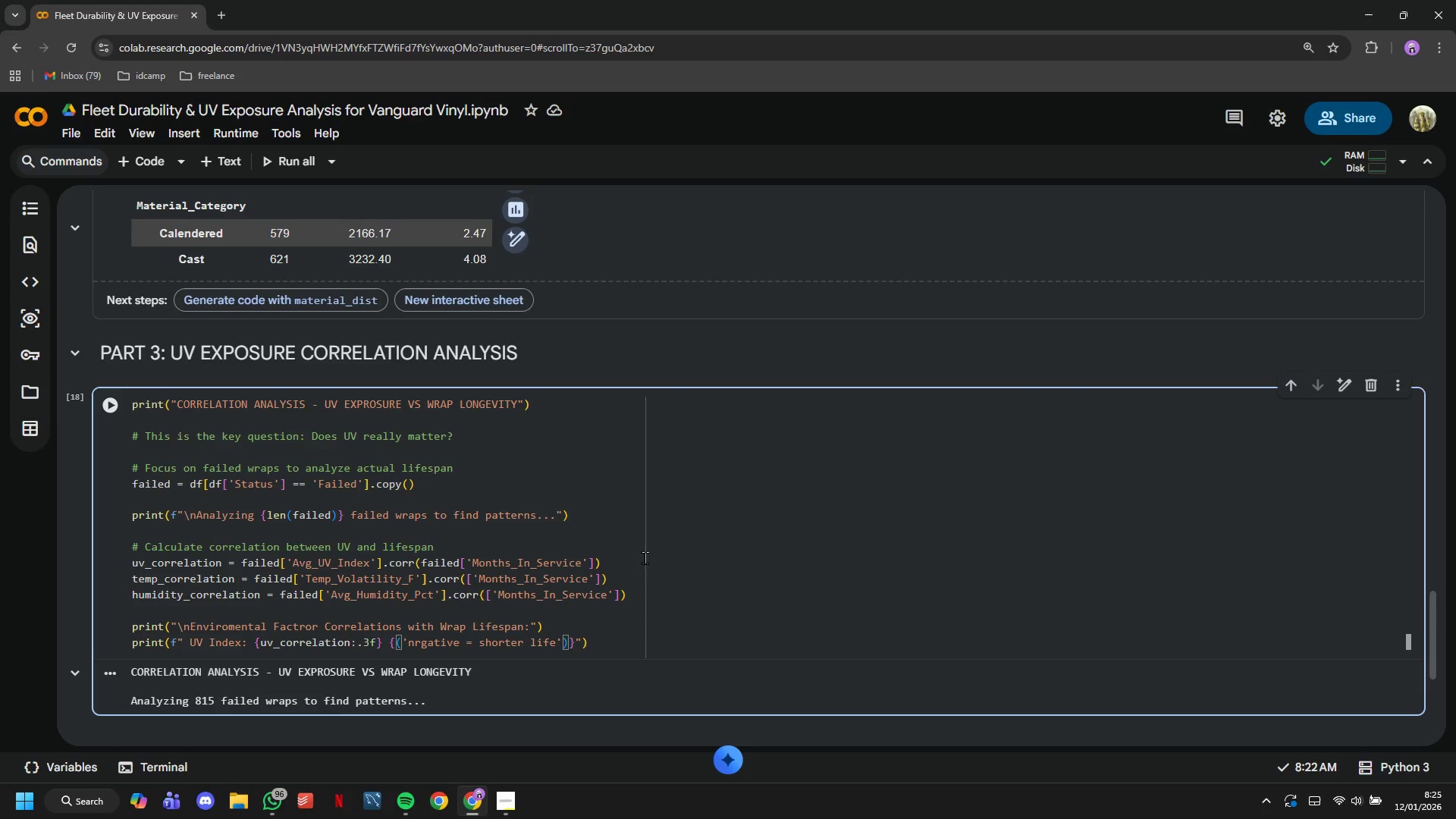 
key(Backspace)
 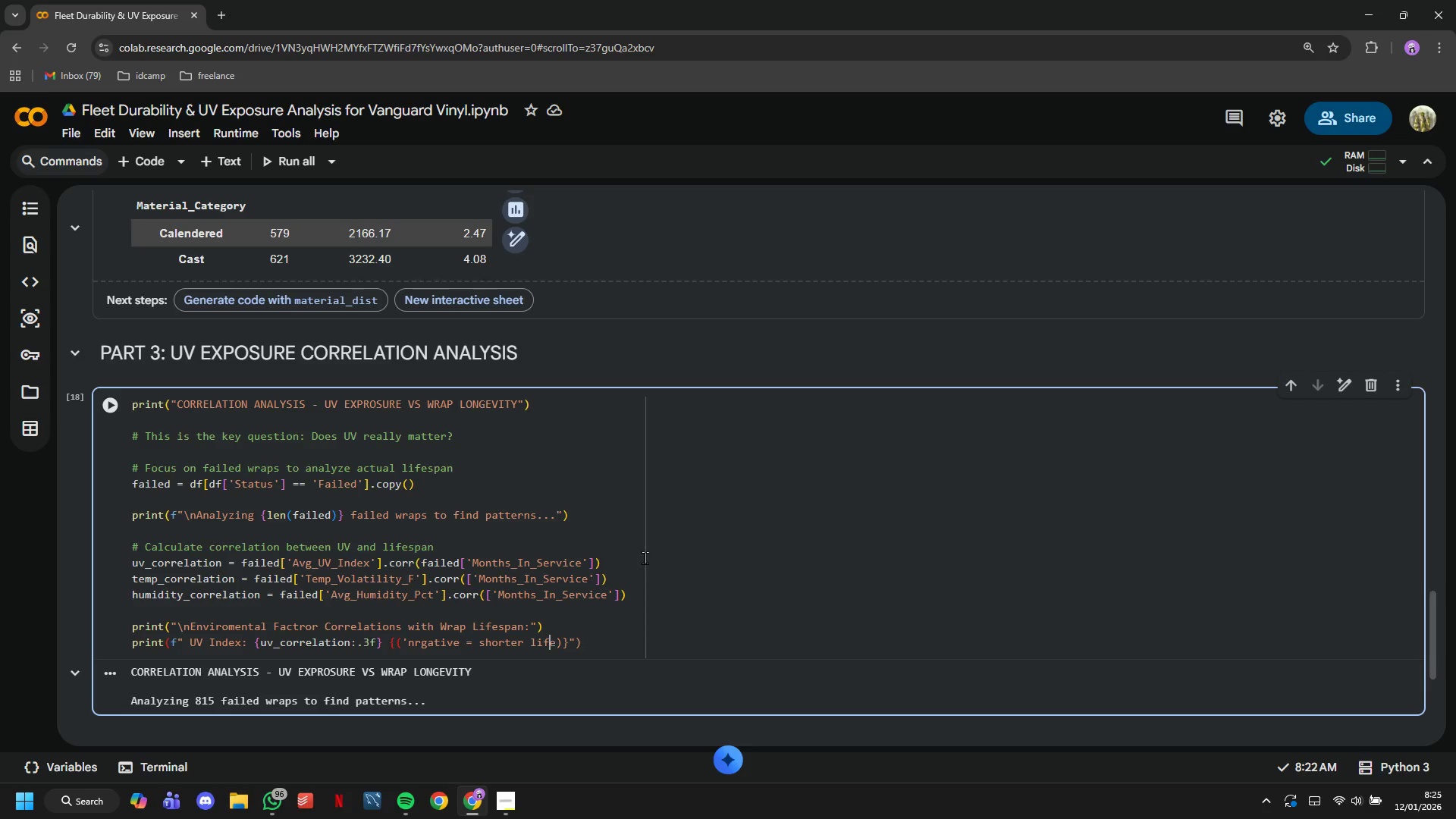 
hold_key(key=ArrowLeft, duration=1.11)
 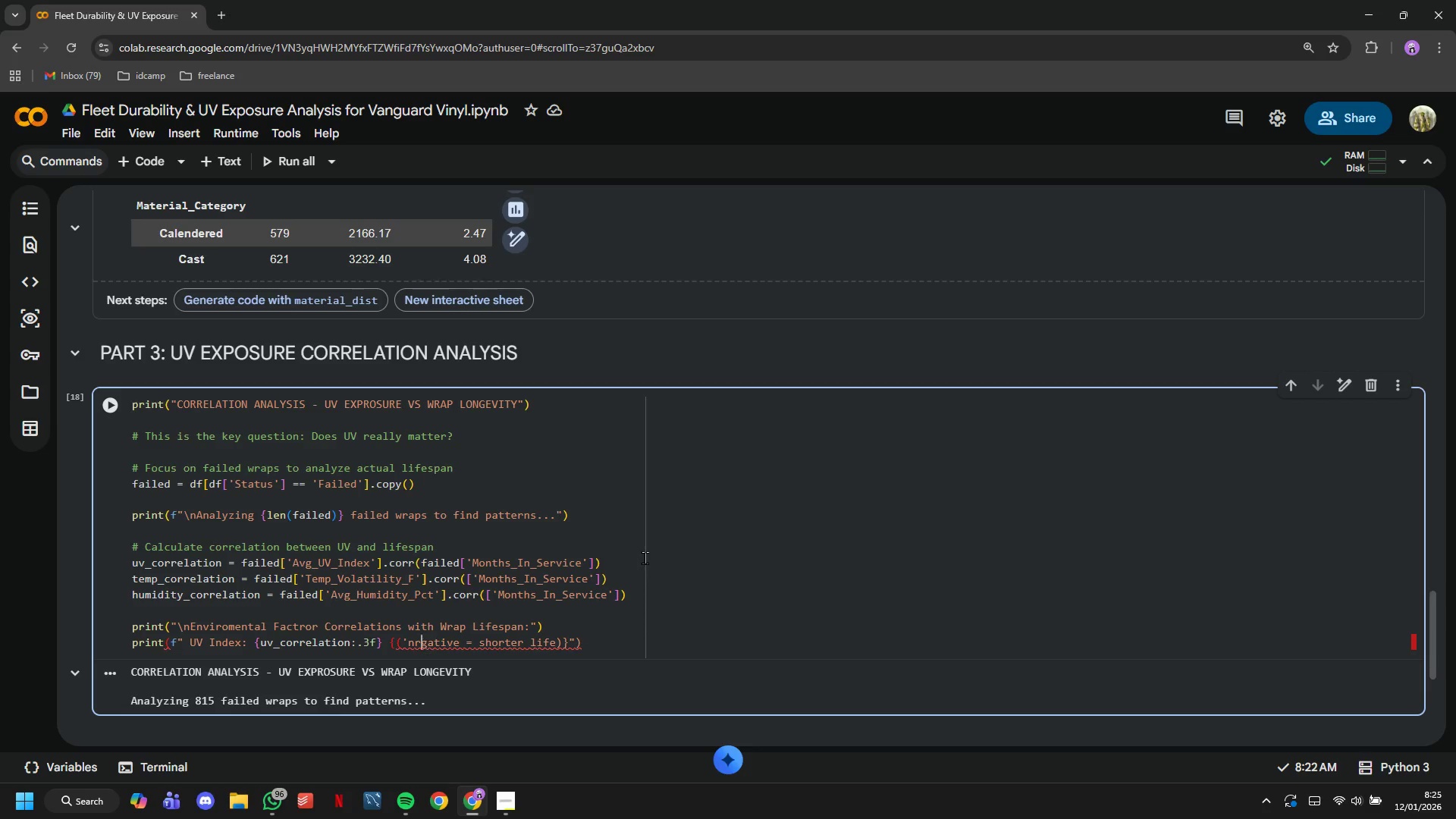 
key(ArrowLeft)
 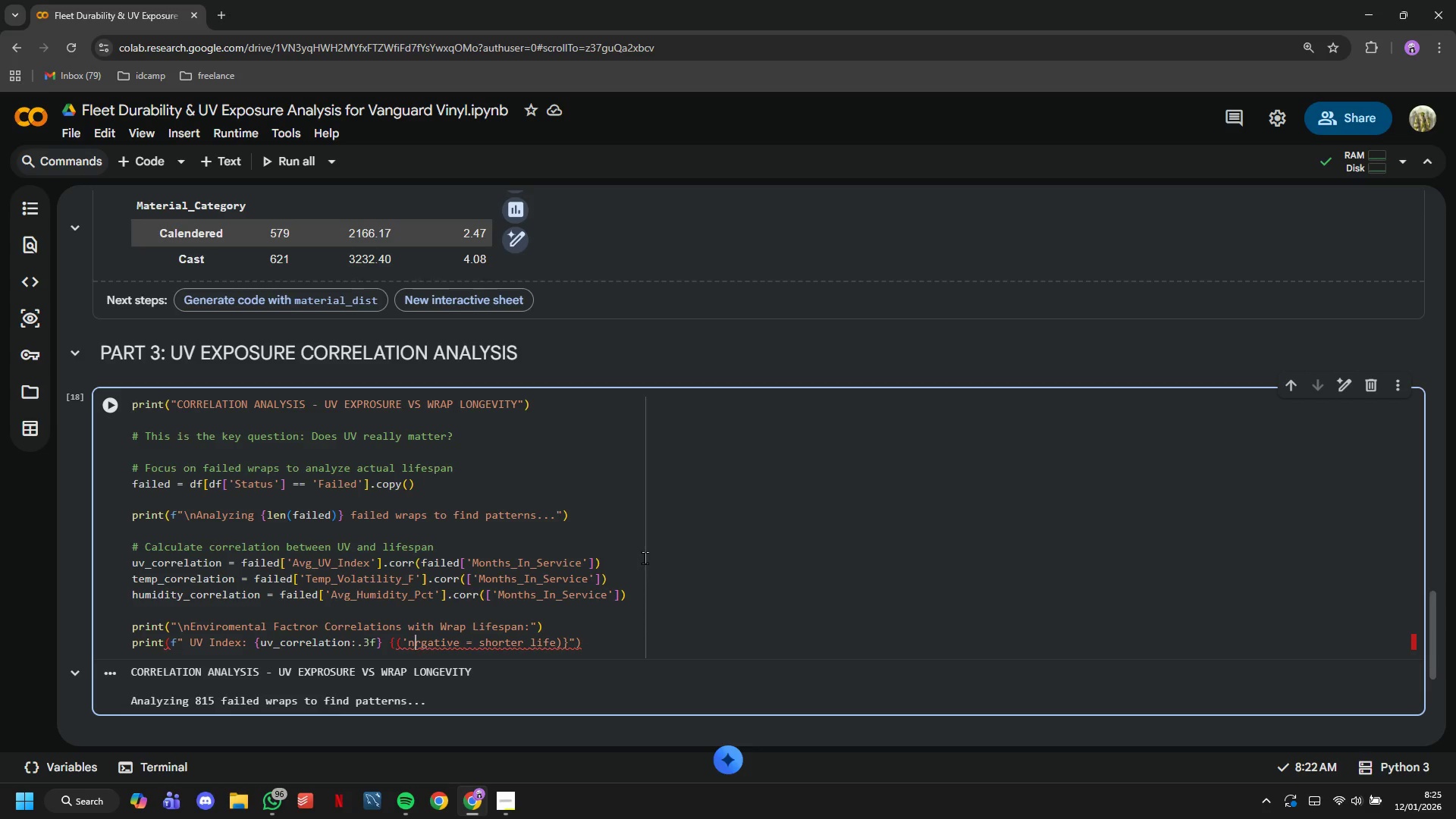 
key(ArrowLeft)
 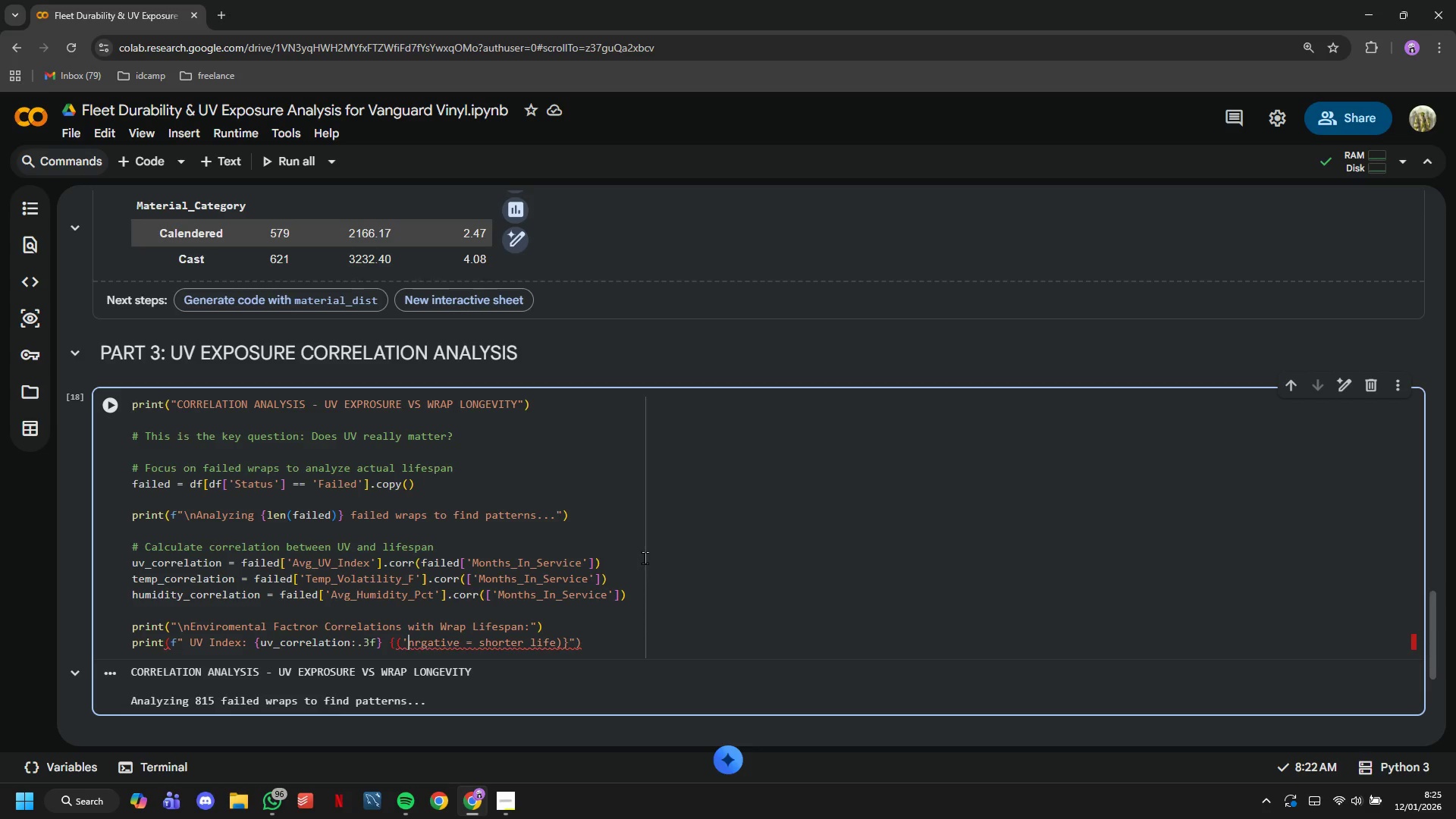 
key(Backspace)
 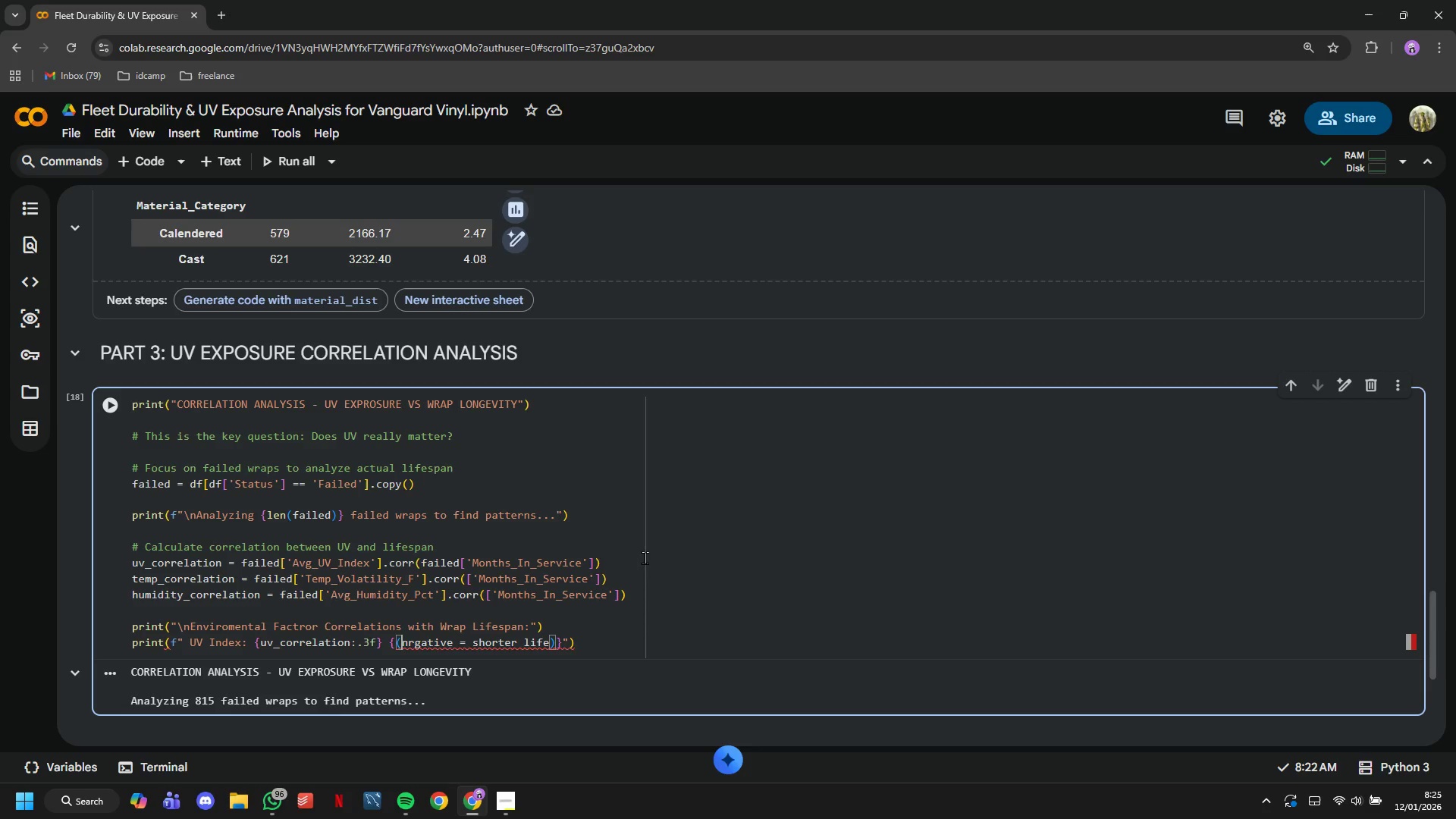 
key(ArrowLeft)
 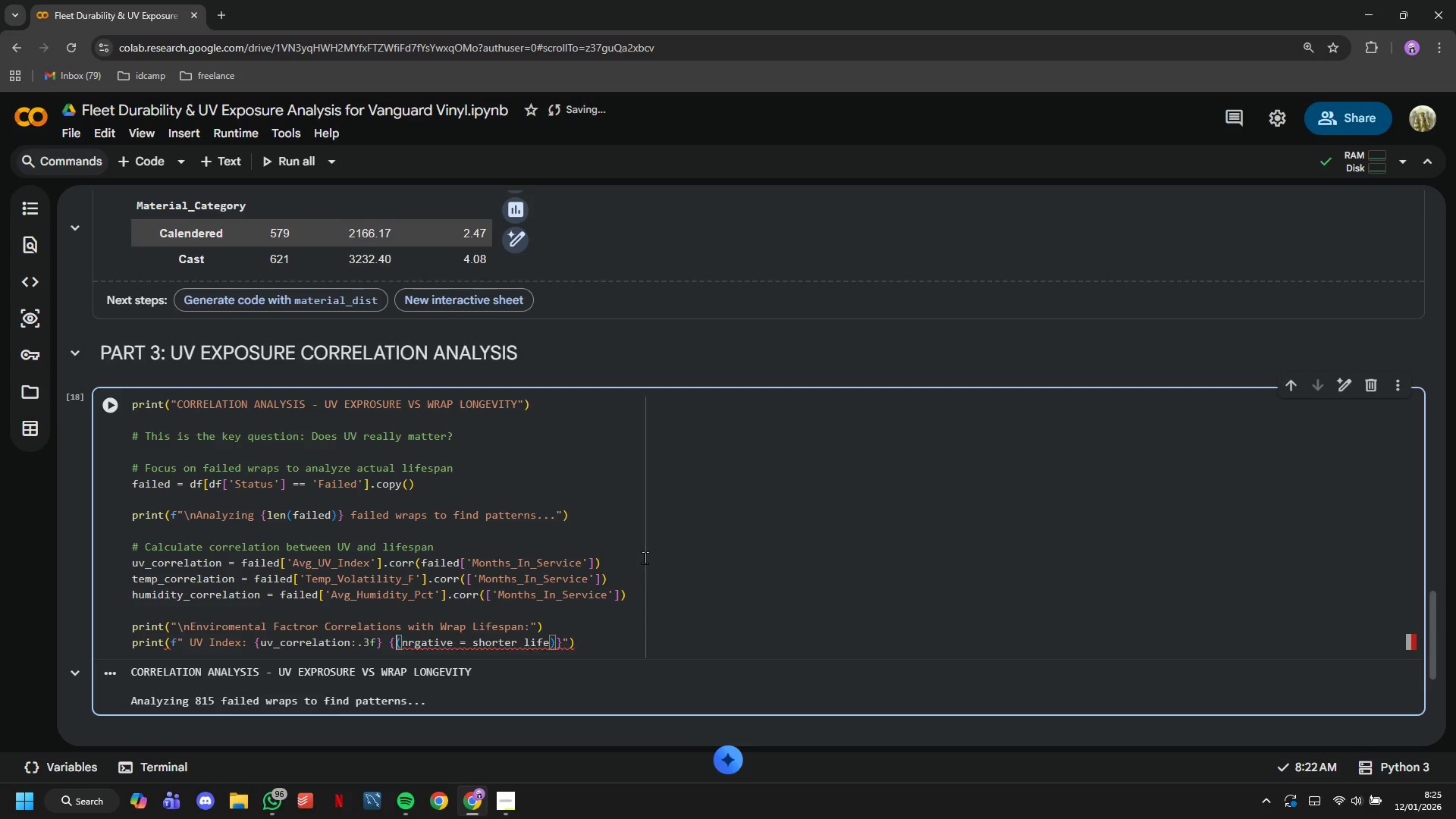 
key(Quote)
 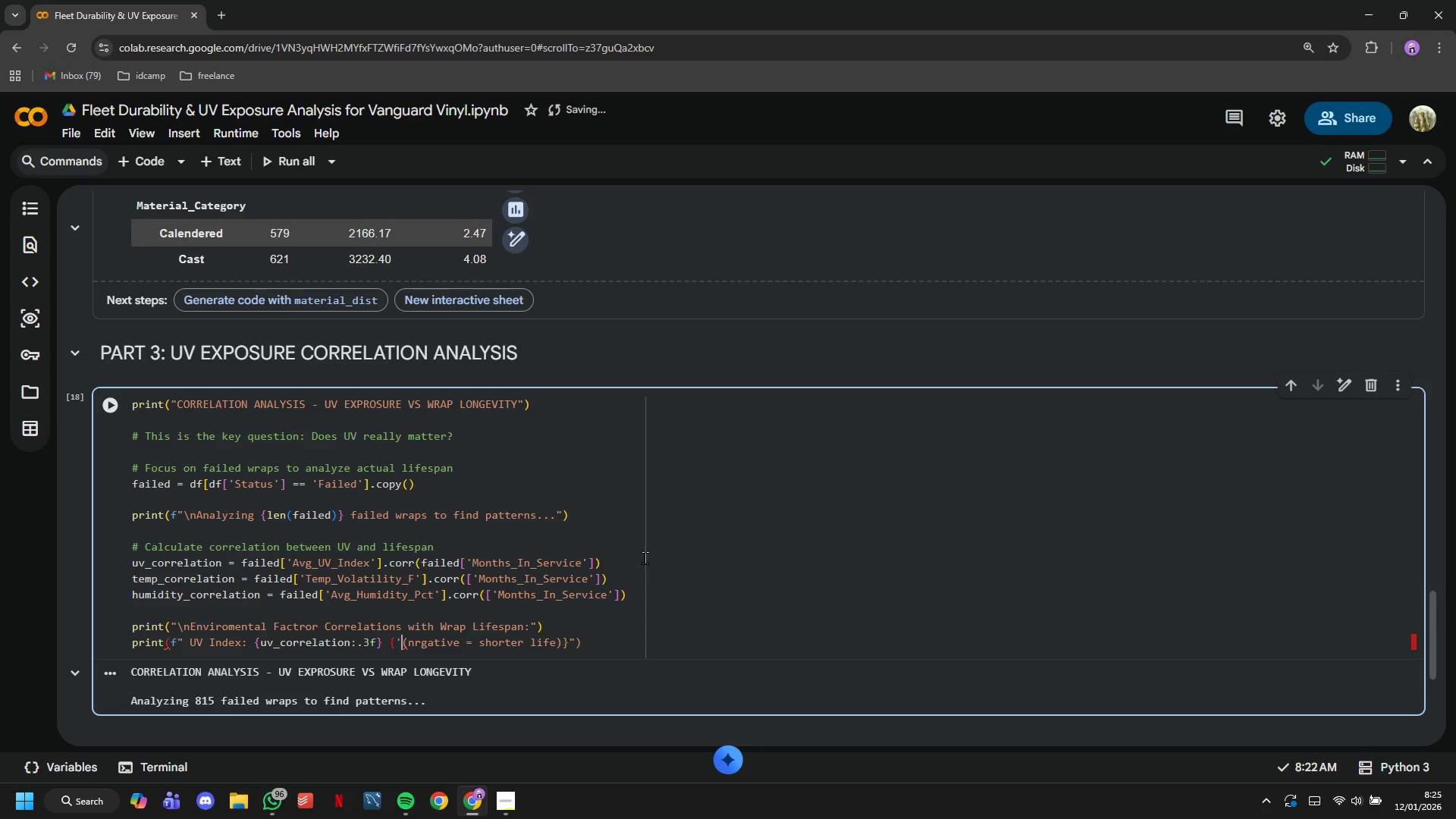 
hold_key(key=ArrowRight, duration=1.19)
 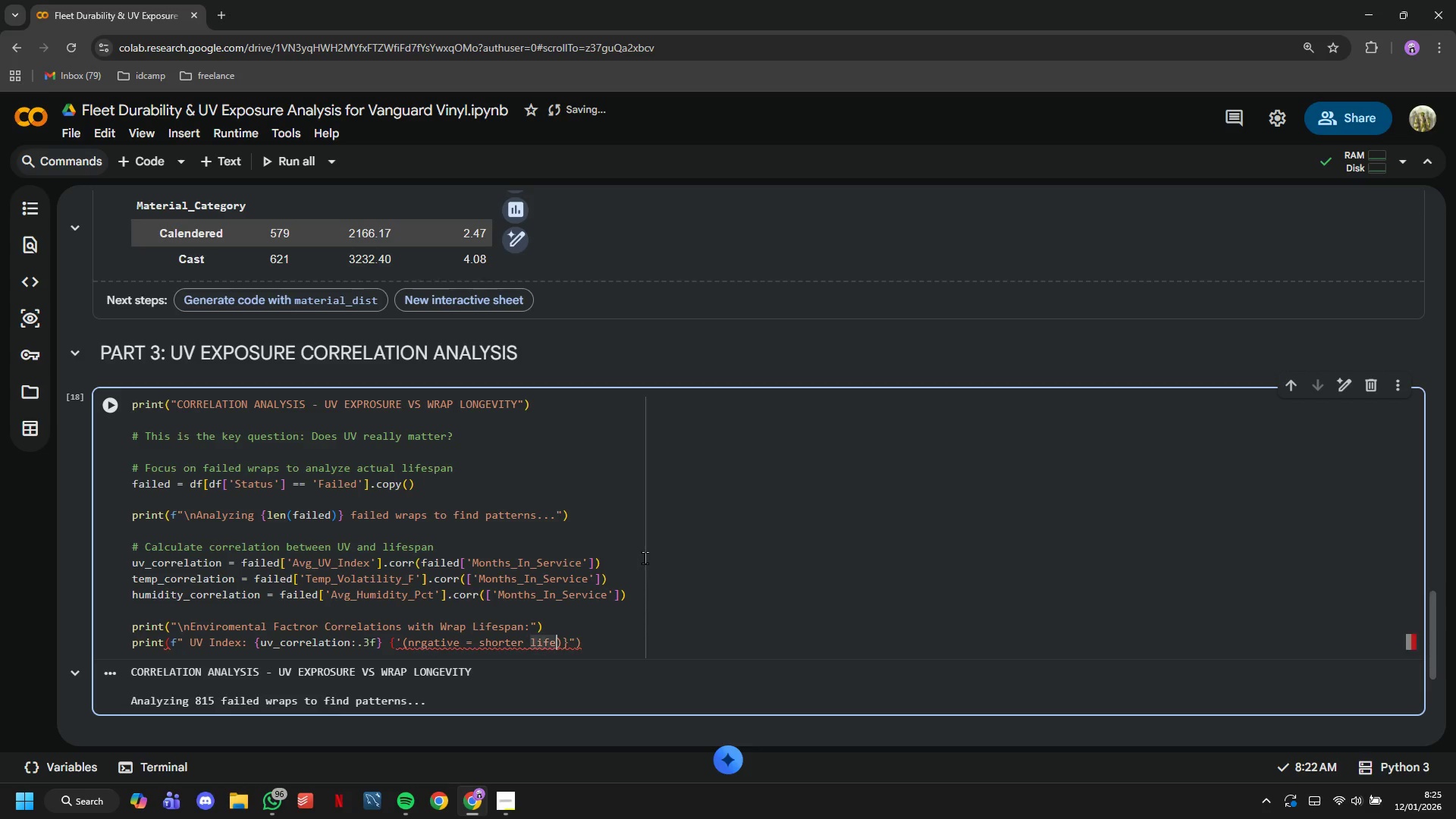 
key(ArrowRight)
 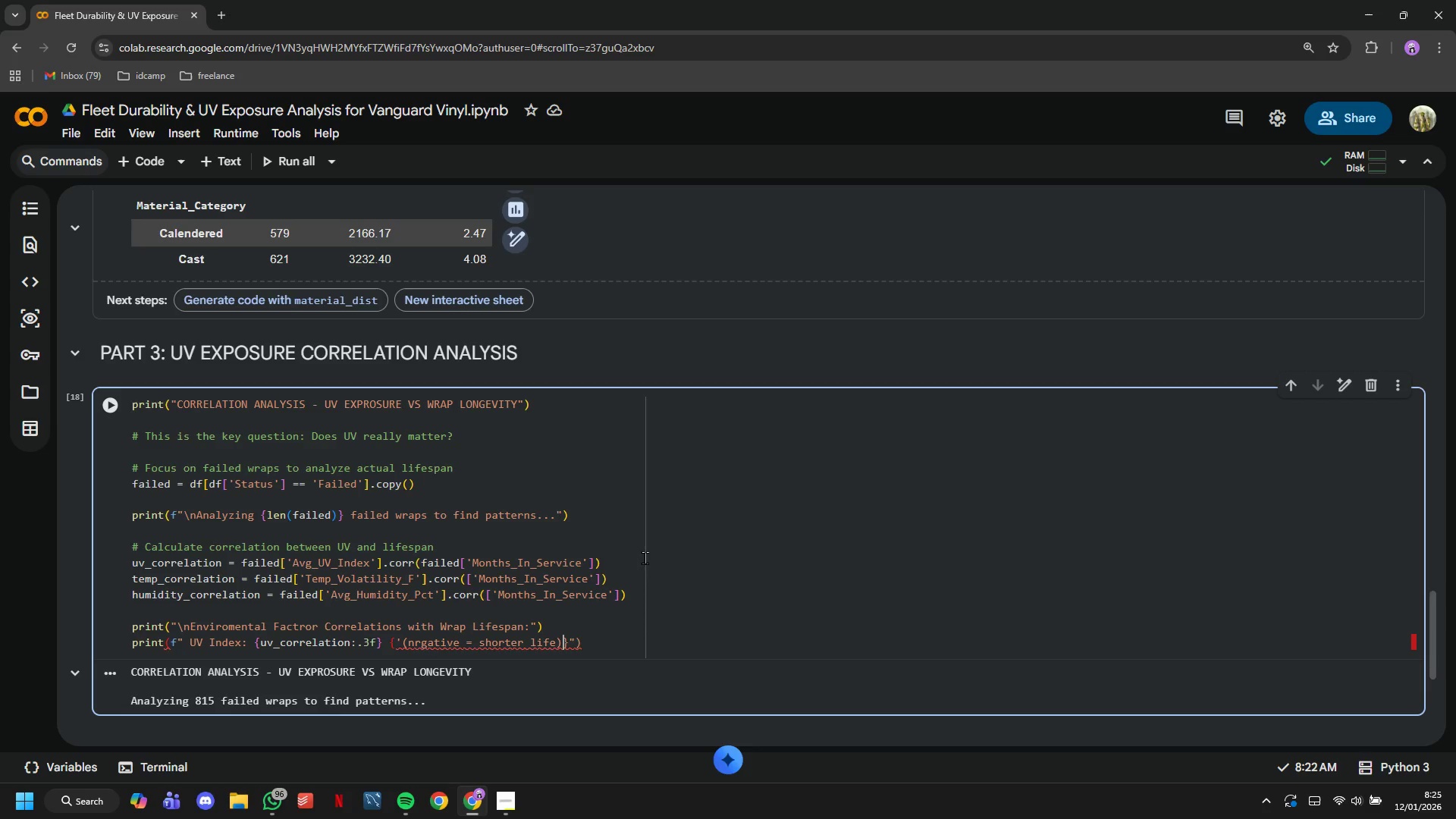 
key(Quote)
 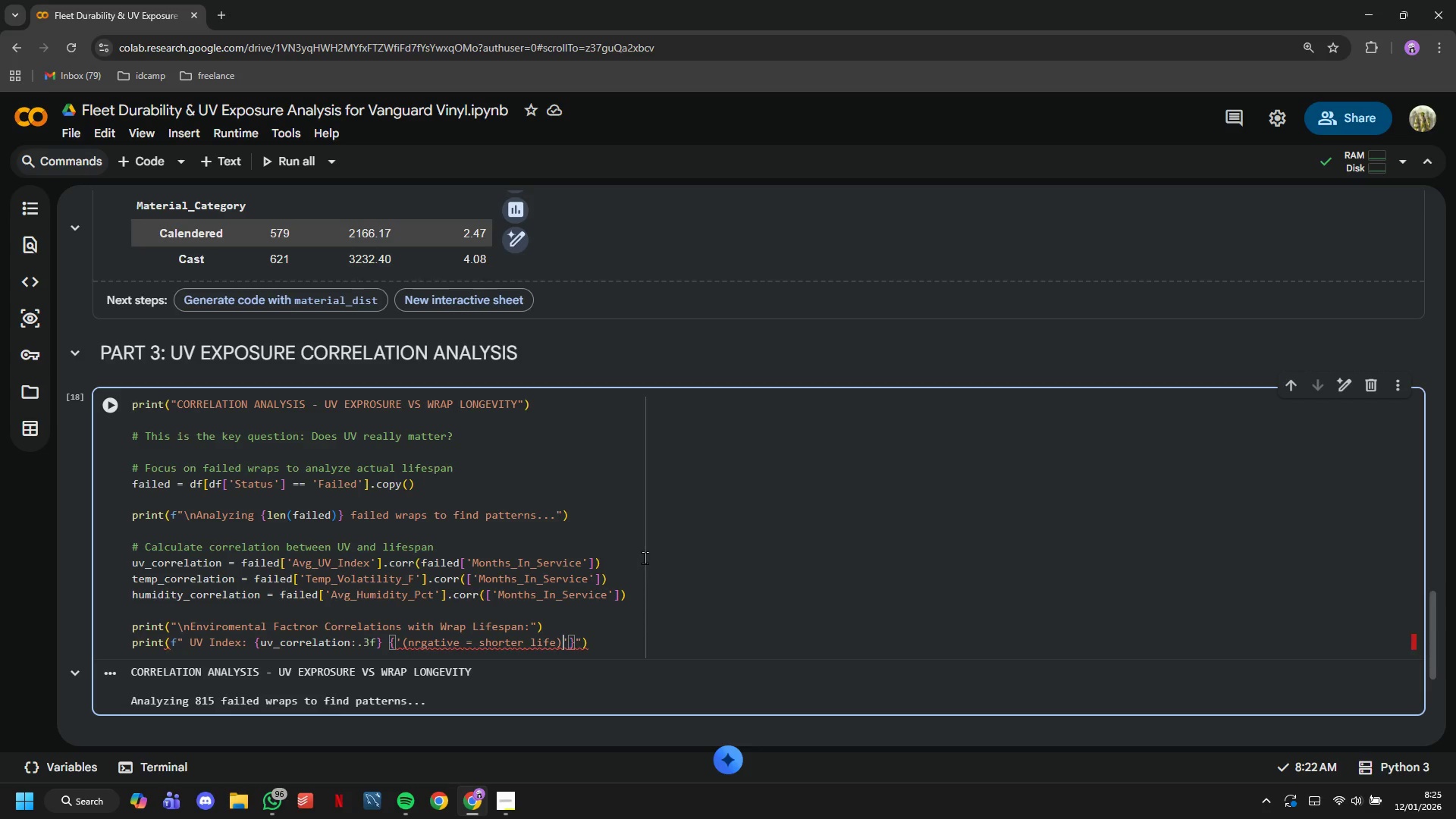 
hold_key(key=ArrowLeft, duration=1.19)
 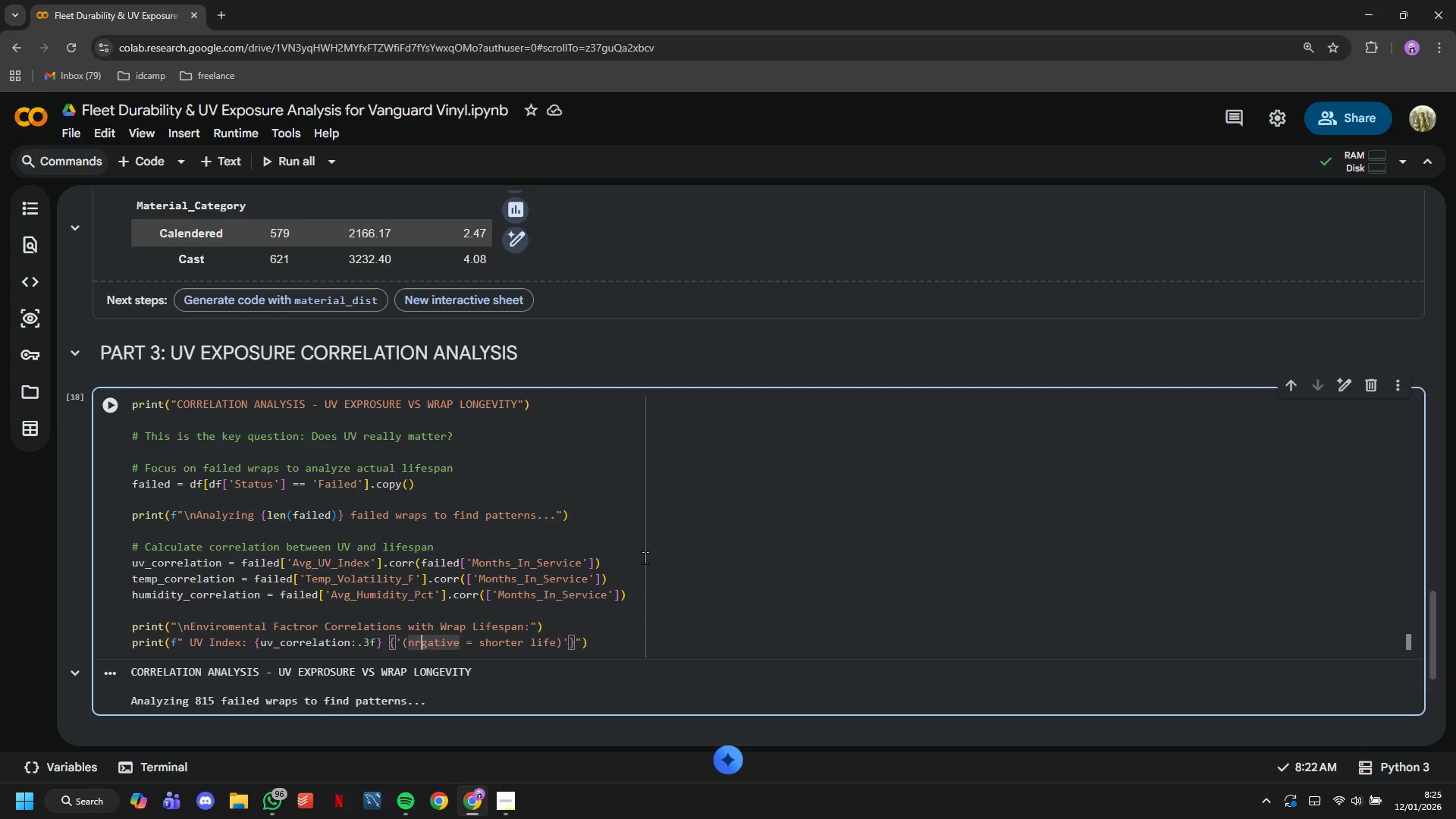 
key(ArrowRight)
 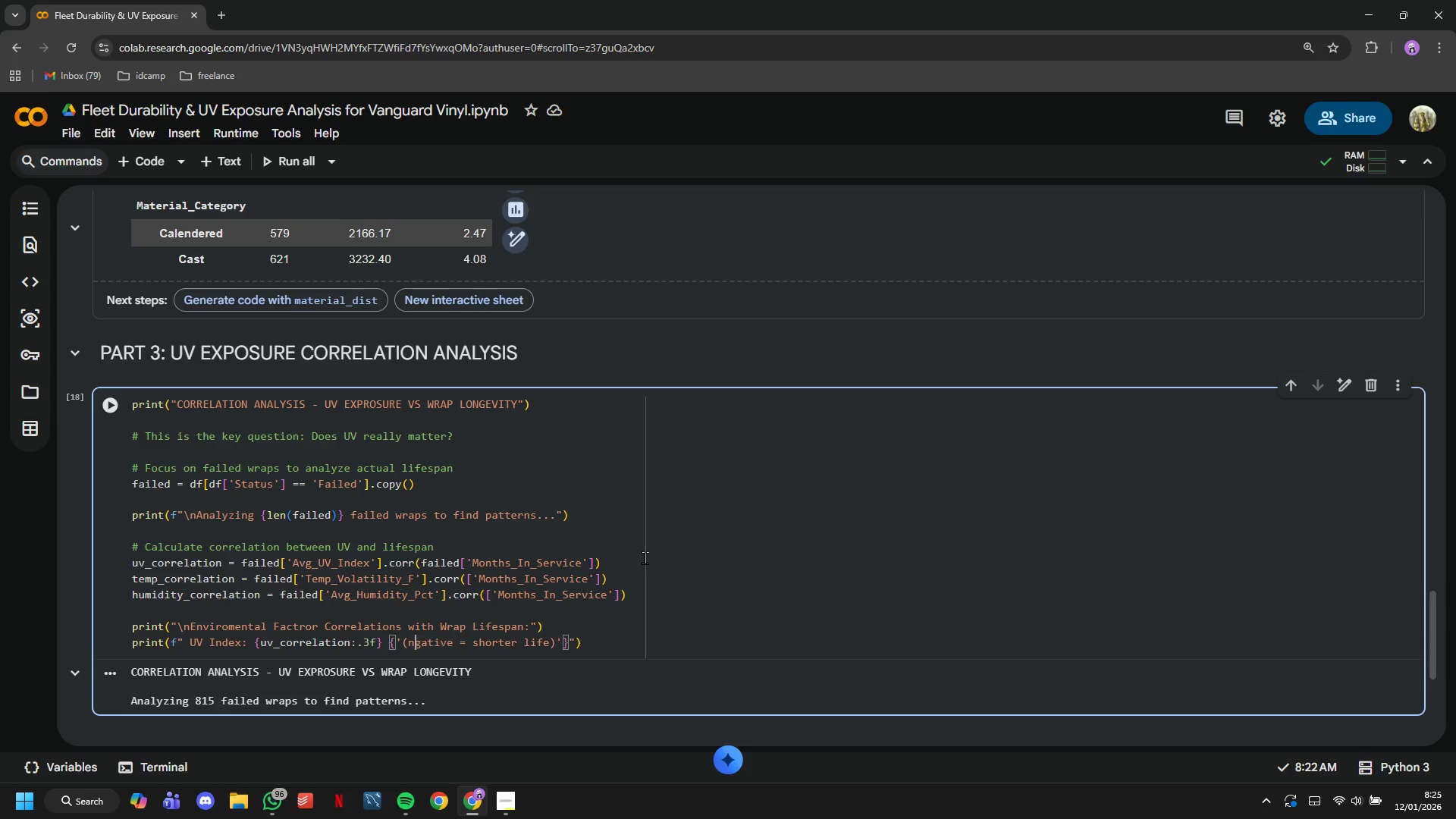 
key(Backspace)
 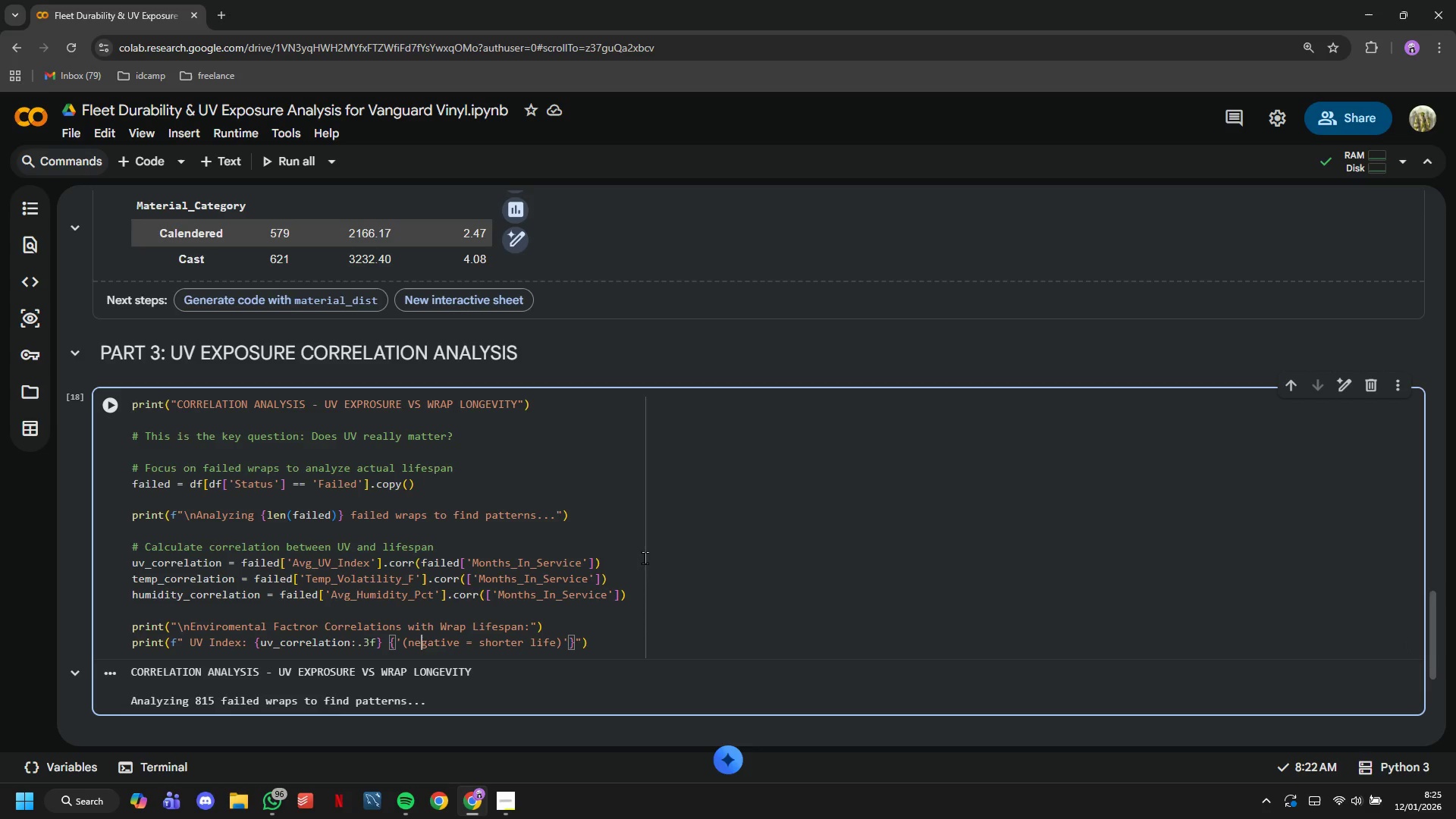 
key(E)
 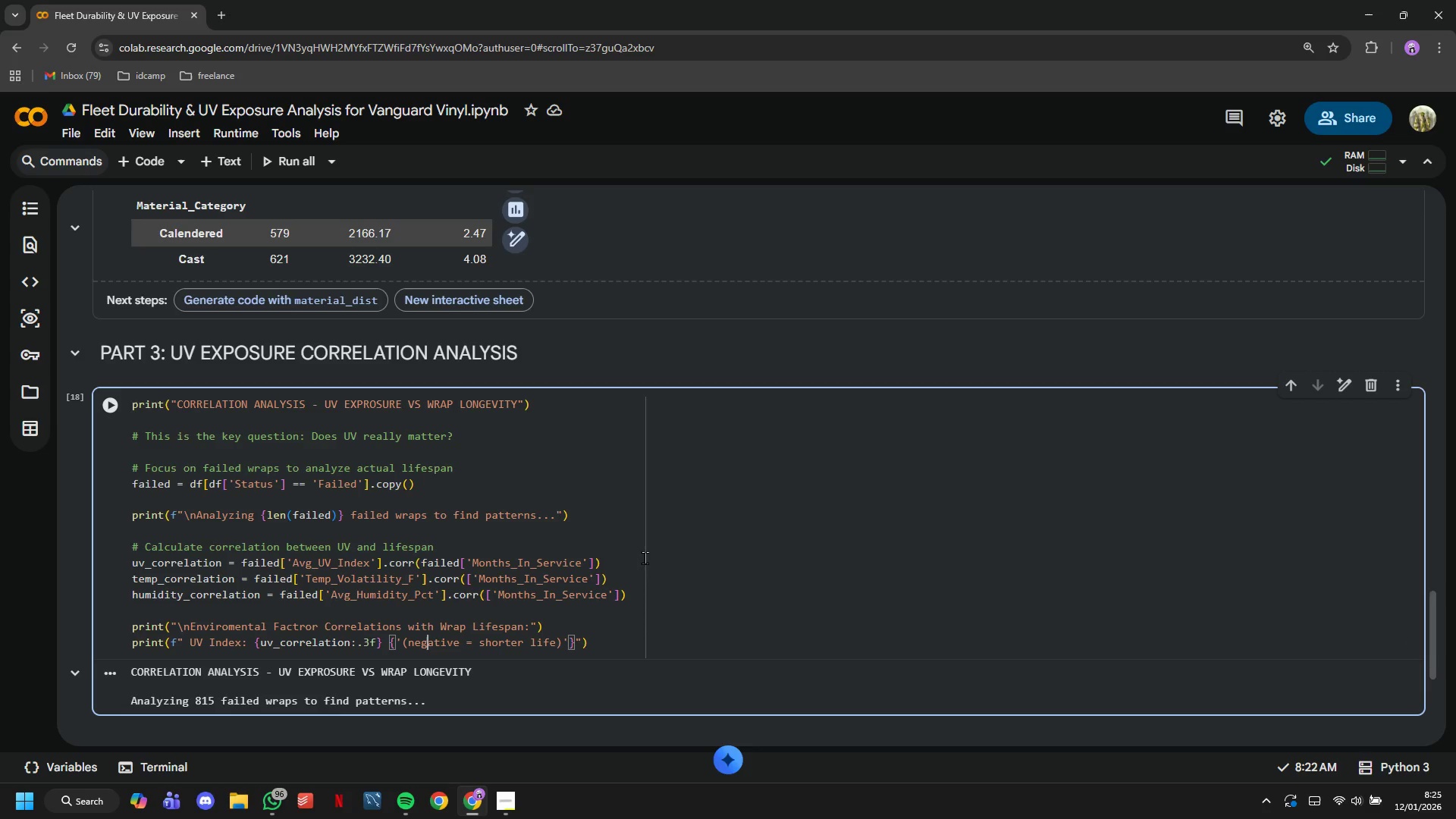 
hold_key(key=ArrowRight, duration=1.06)
 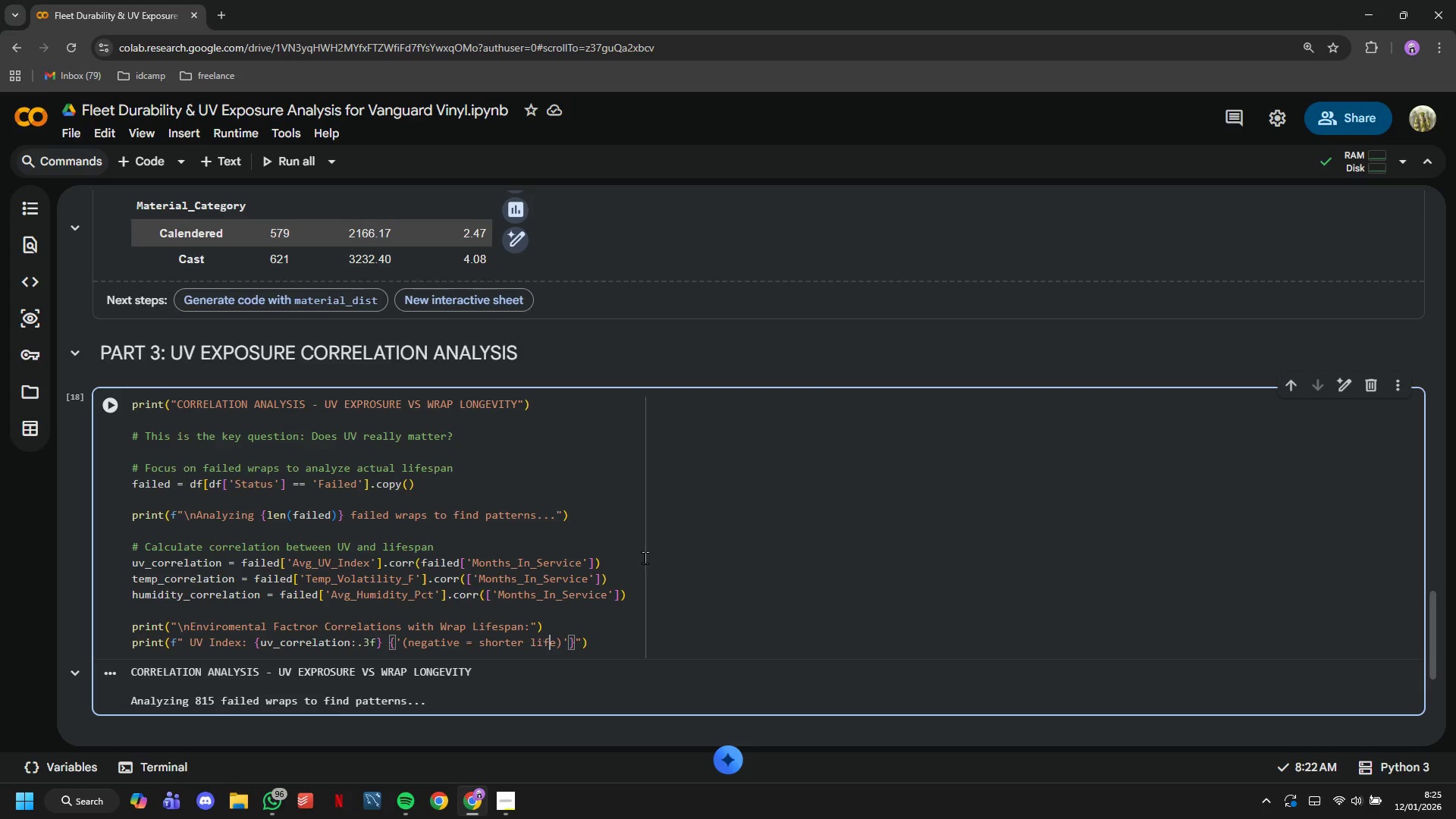 
key(ArrowRight)
 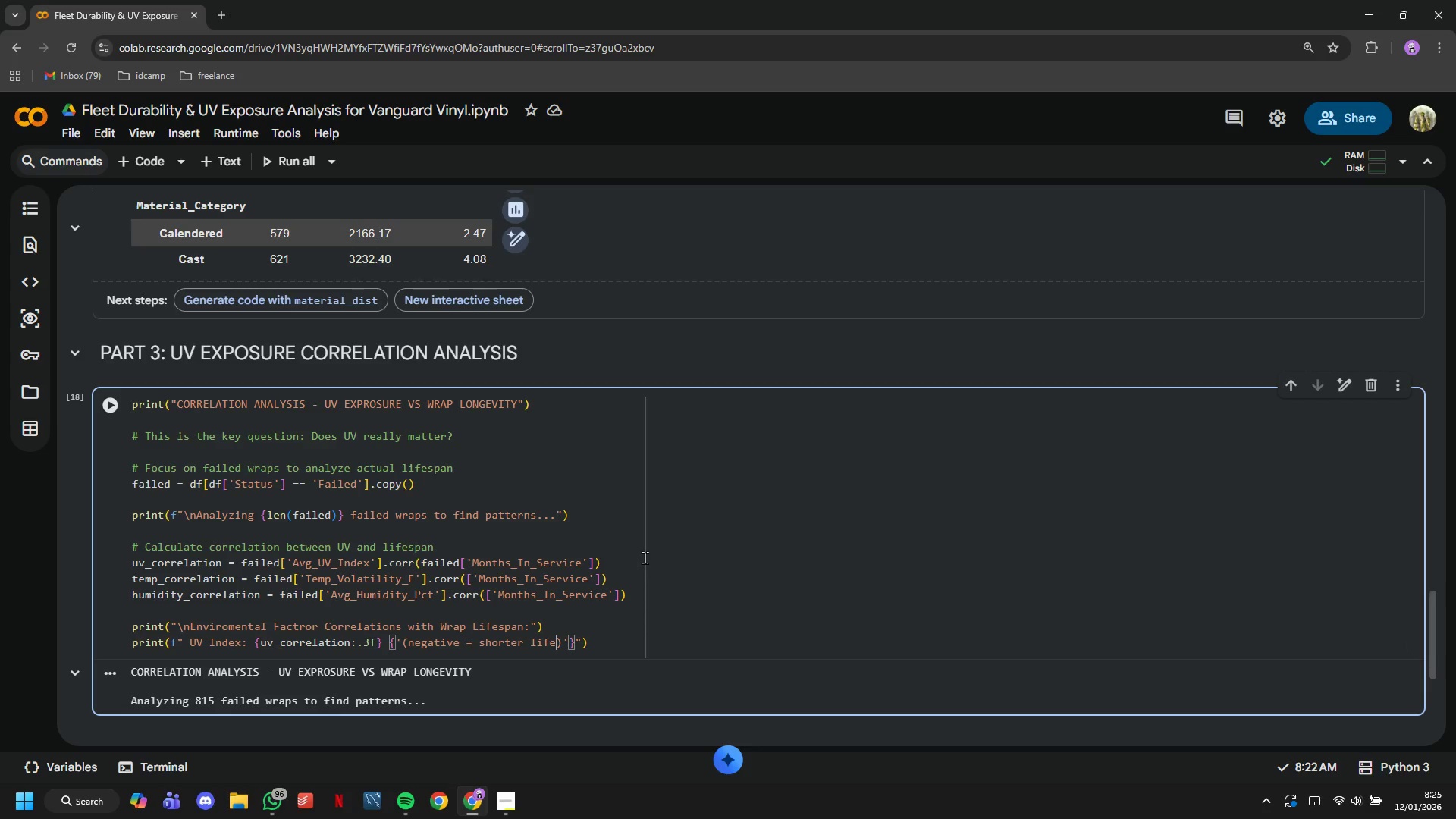 
key(ArrowRight)
 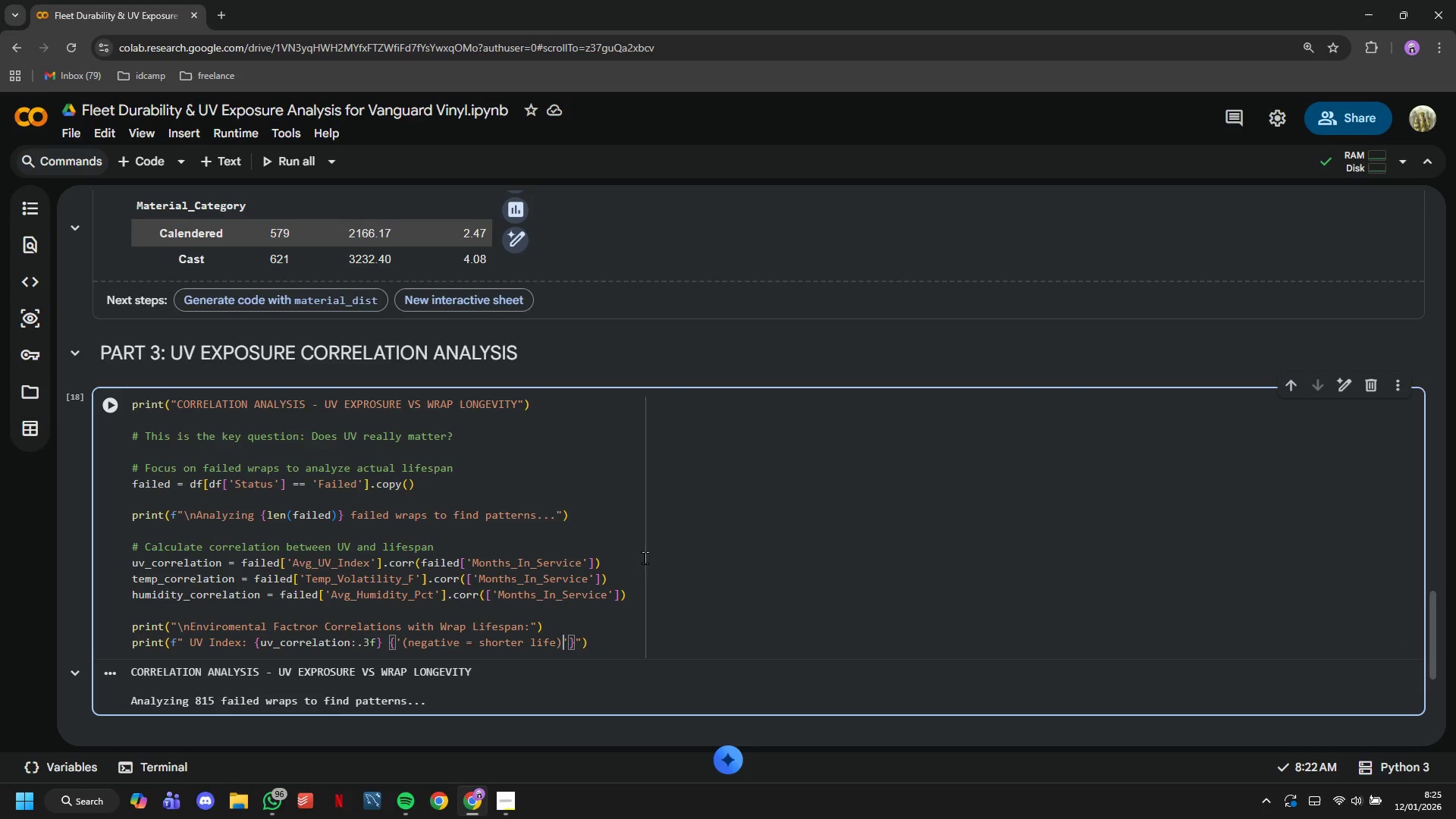 
key(ArrowRight)
 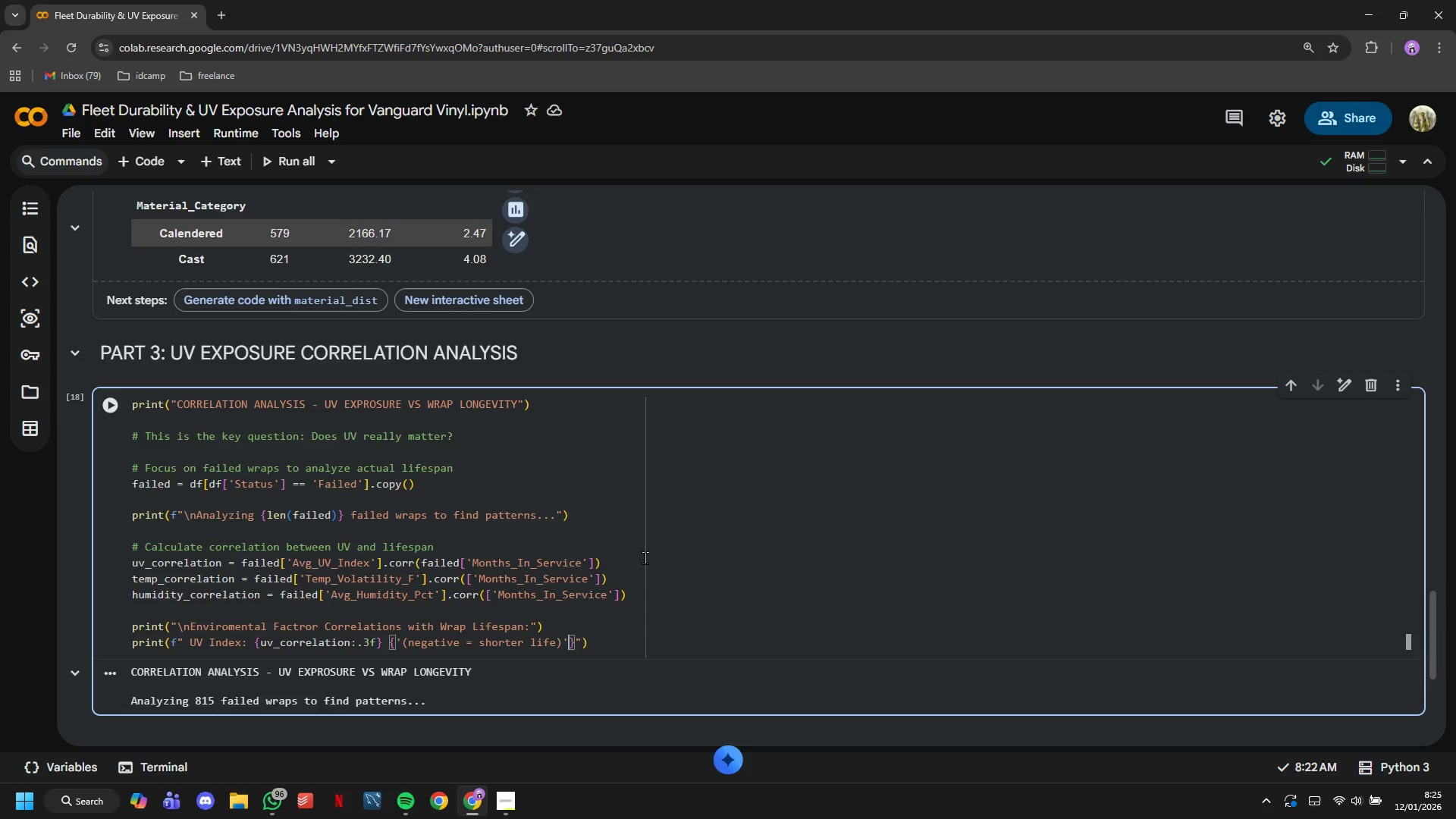 
type( if uv)
 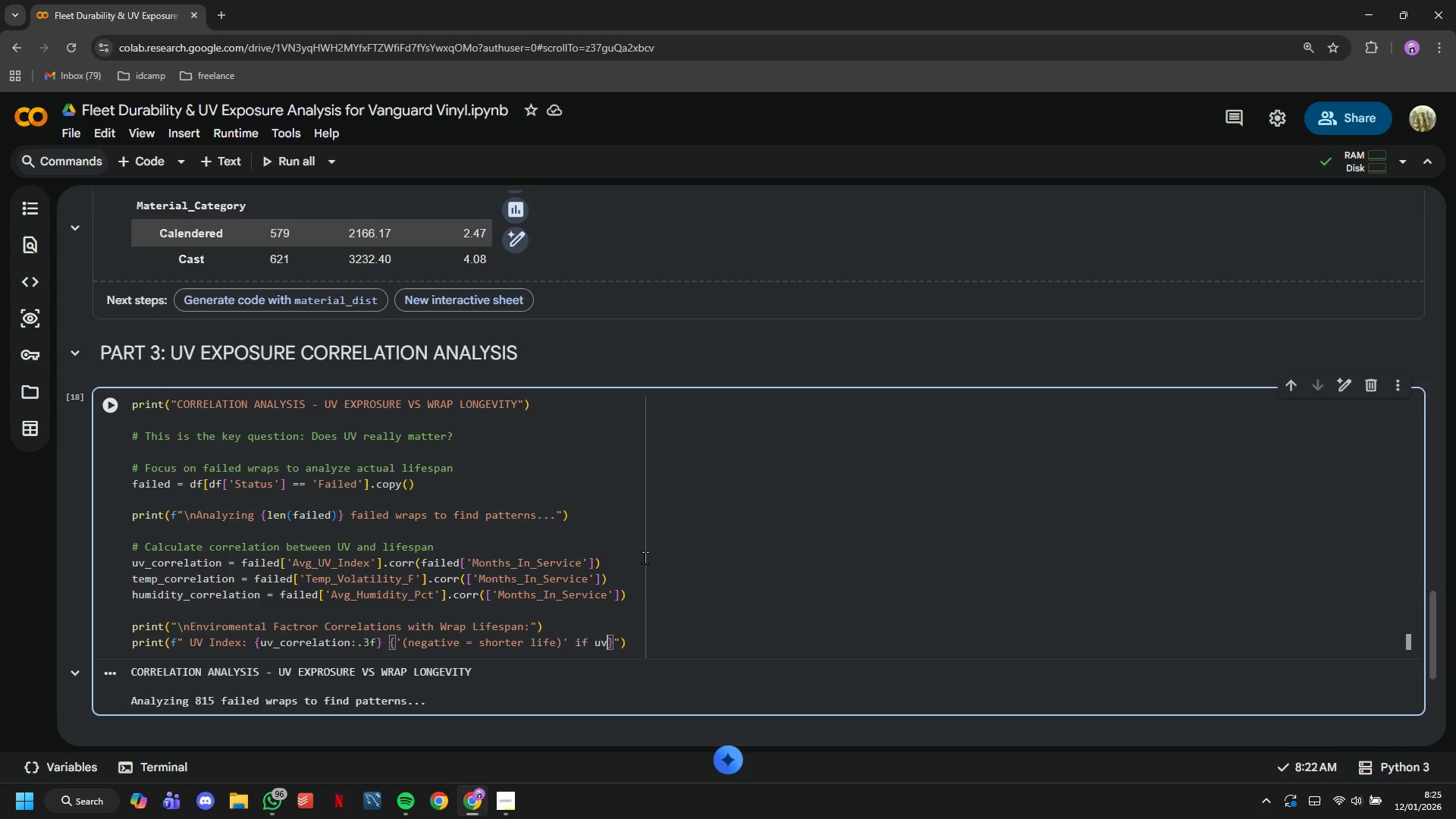 
hold_key(key=ShiftLeft, duration=1.24)
 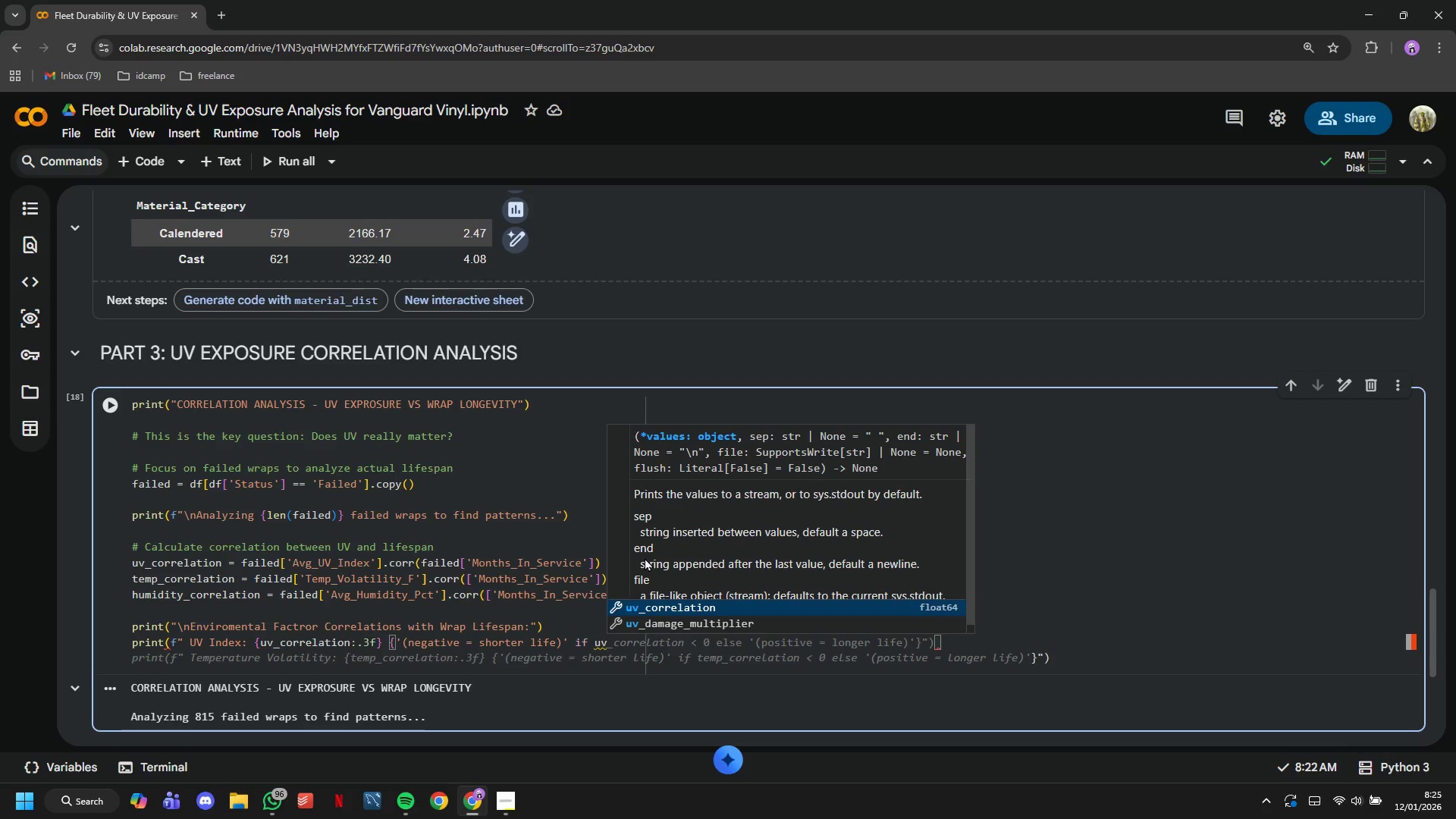 
type(_correlation < 0 else ')
 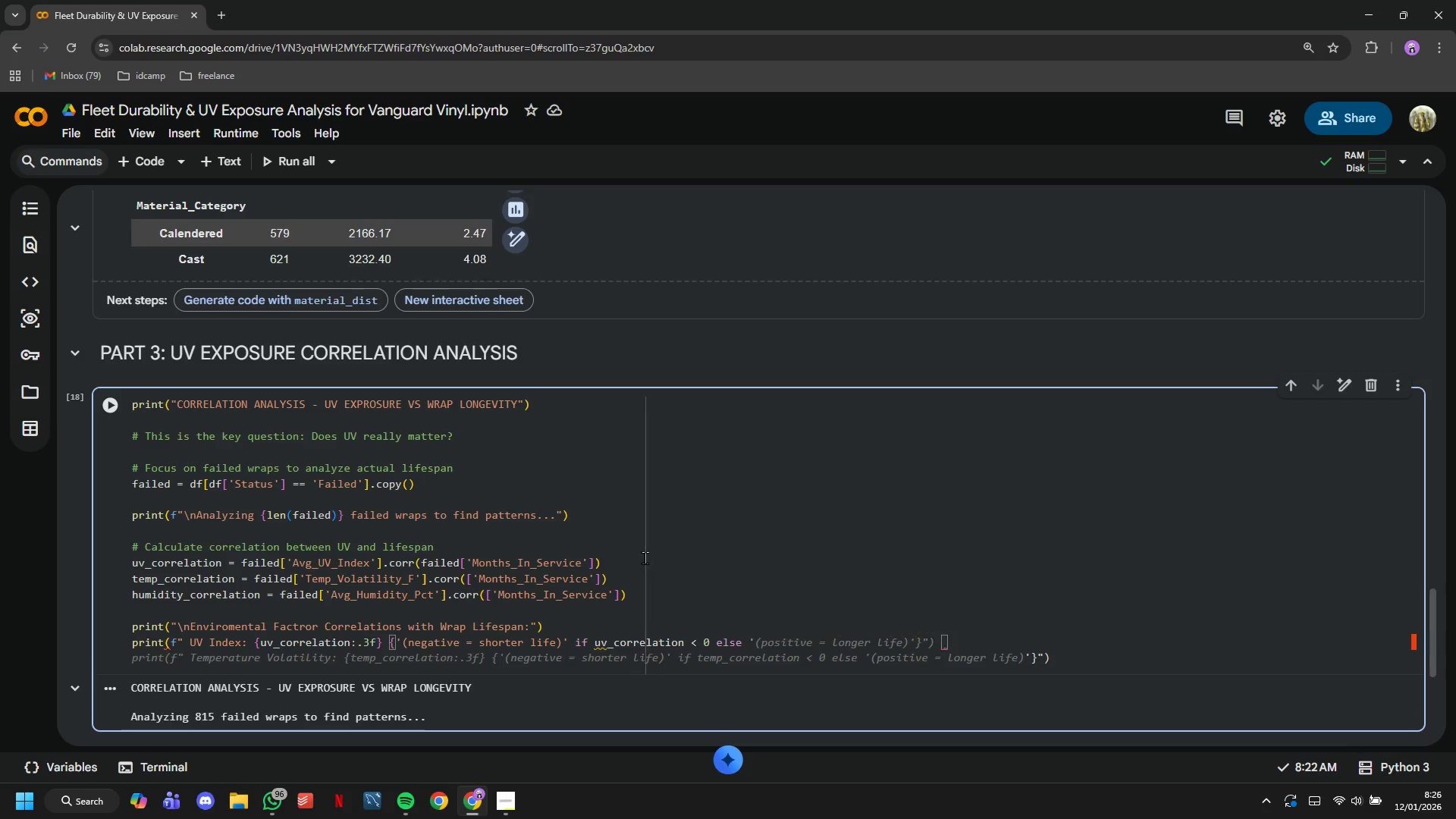 
key(ArrowRight)
 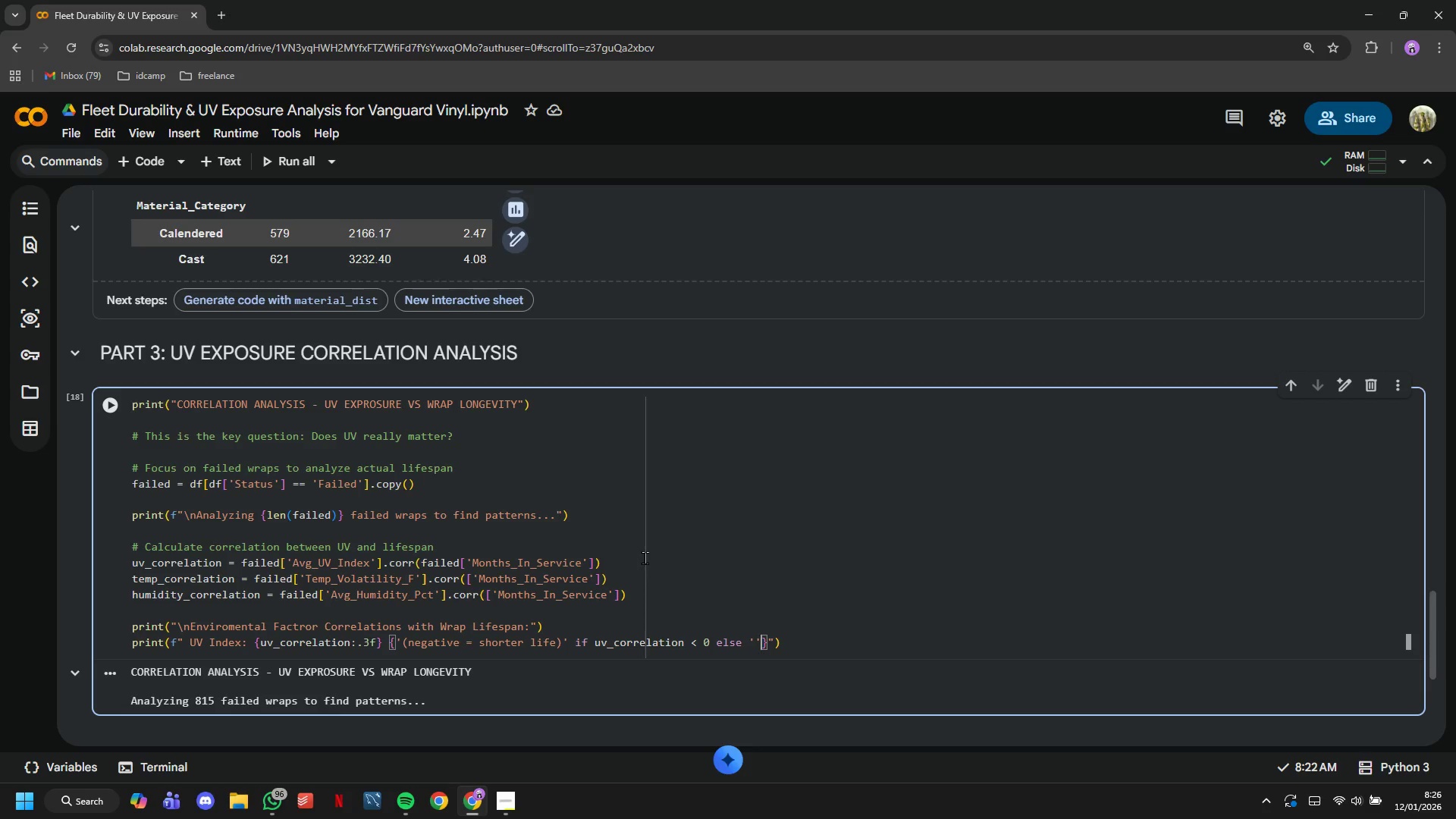 
key(ArrowRight)
 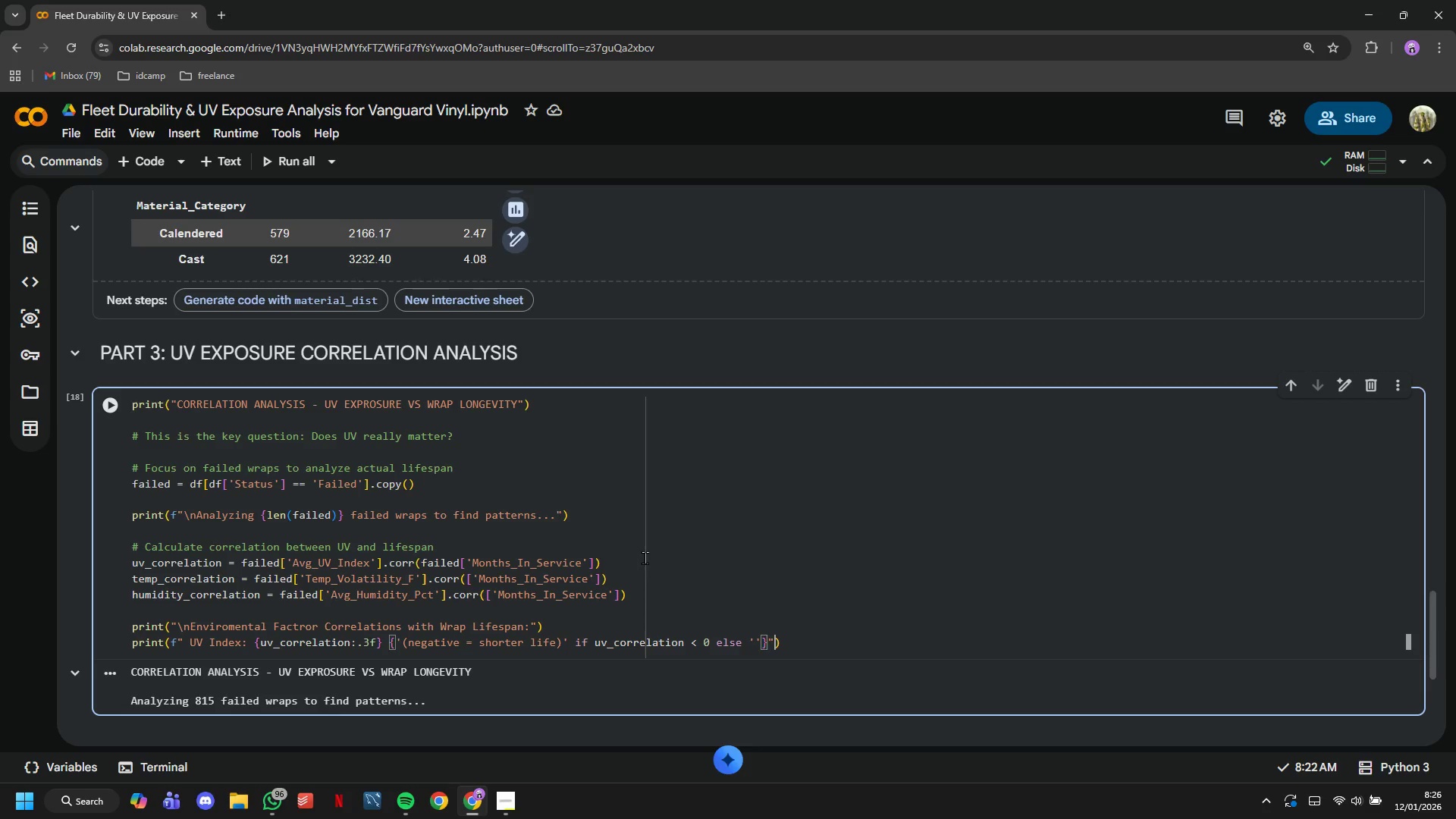 
key(ArrowRight)
 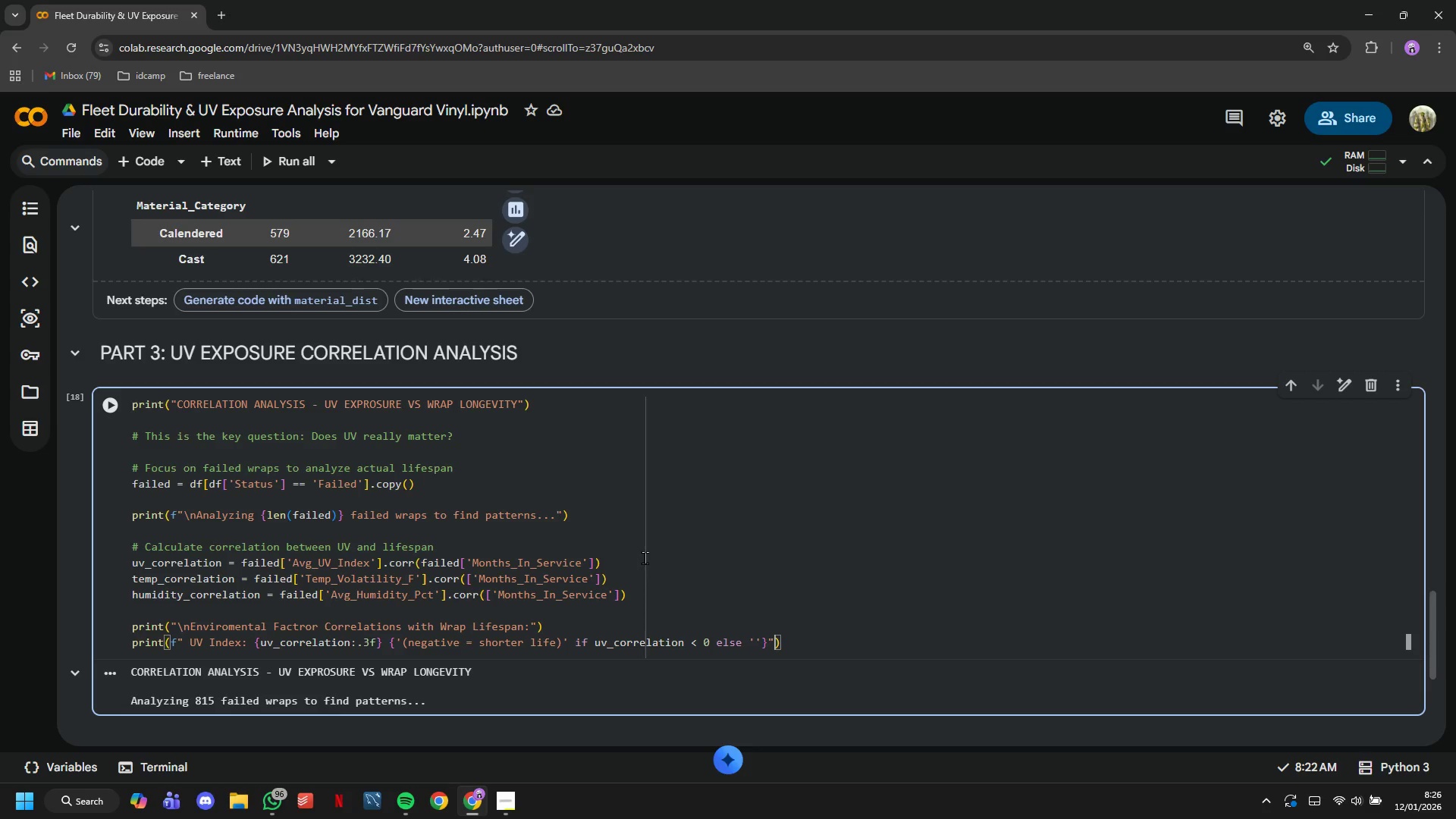 
key(ArrowRight)
 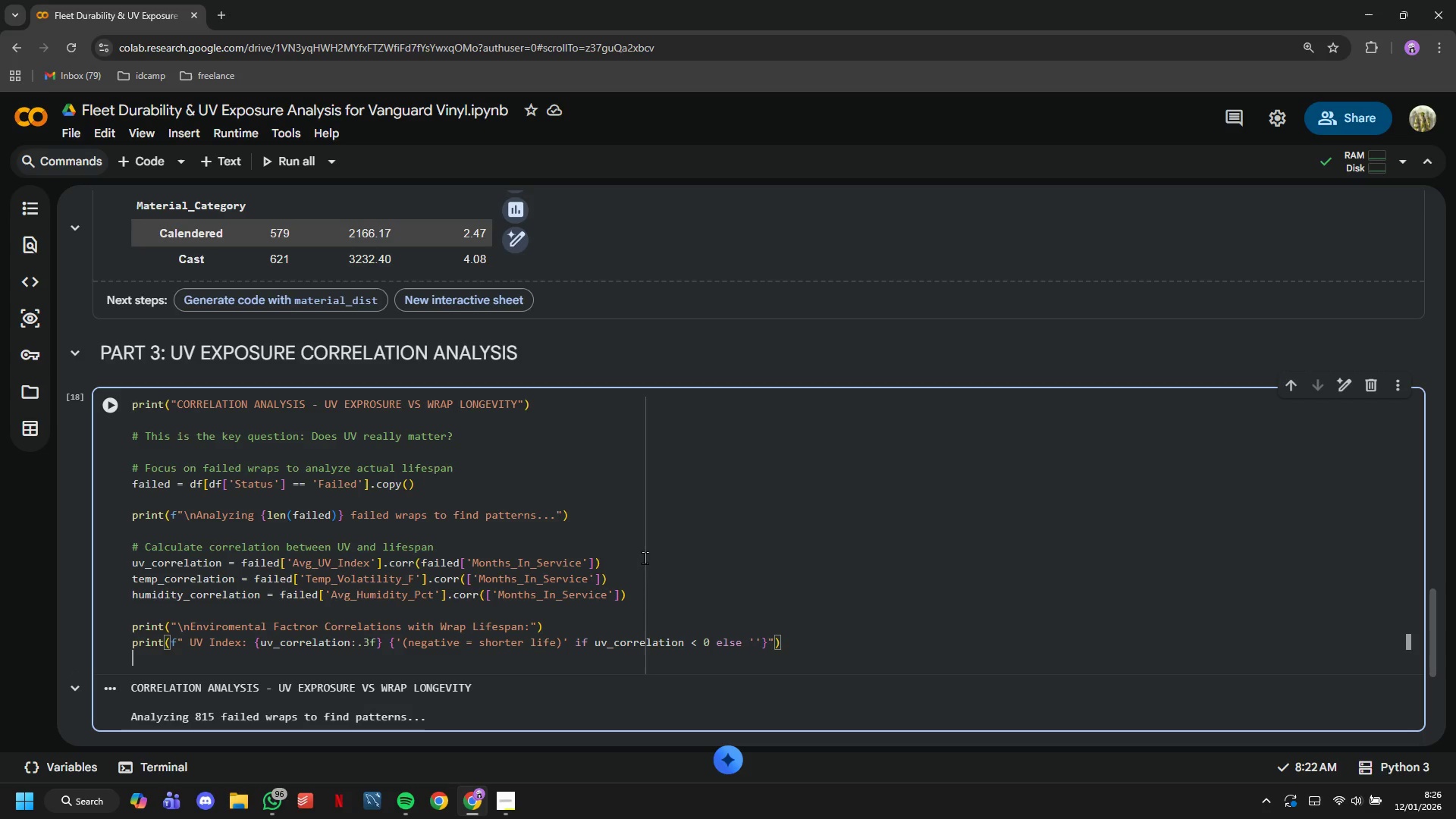 
key(Enter)
 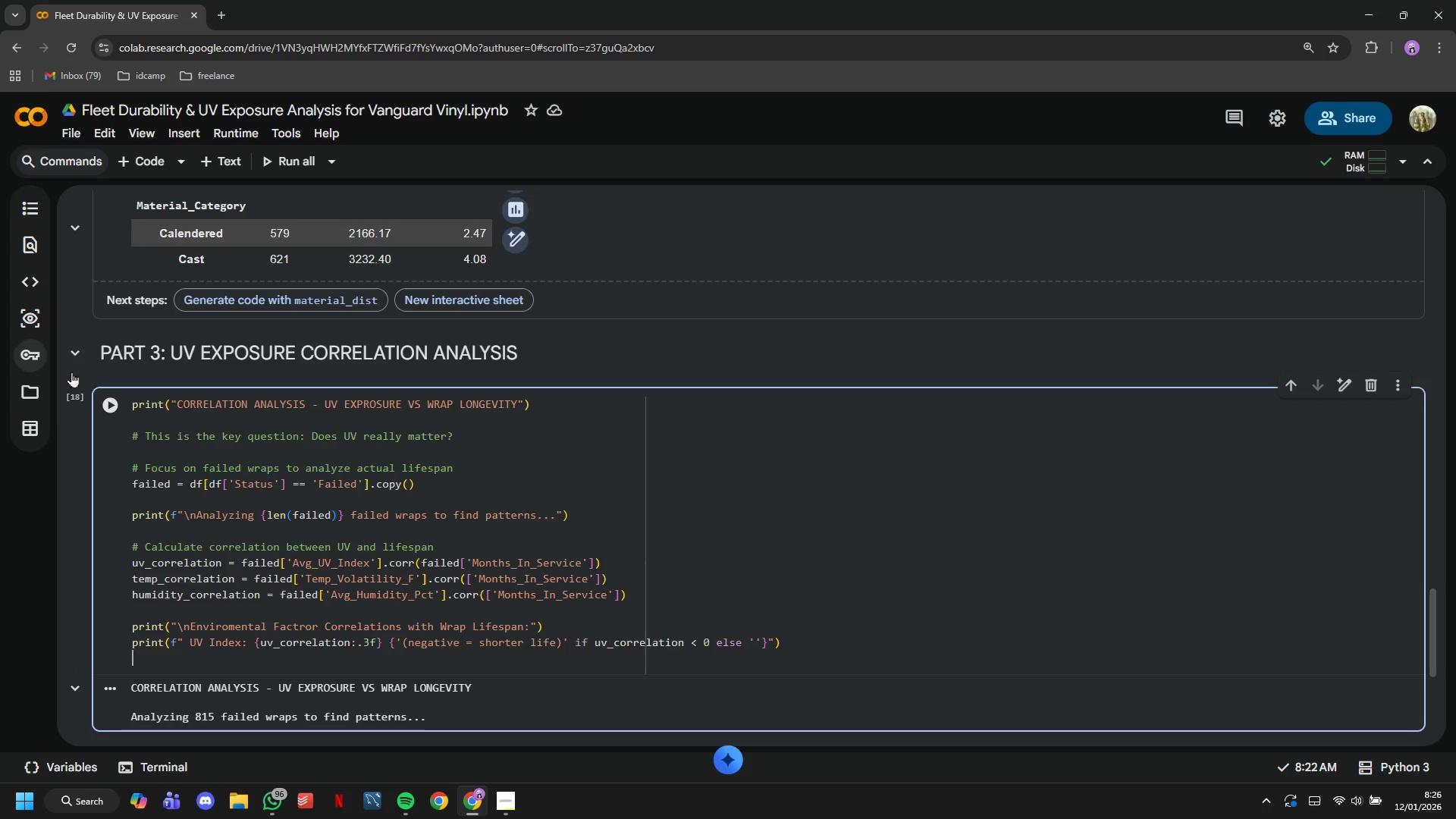 
left_click([102, 406])
 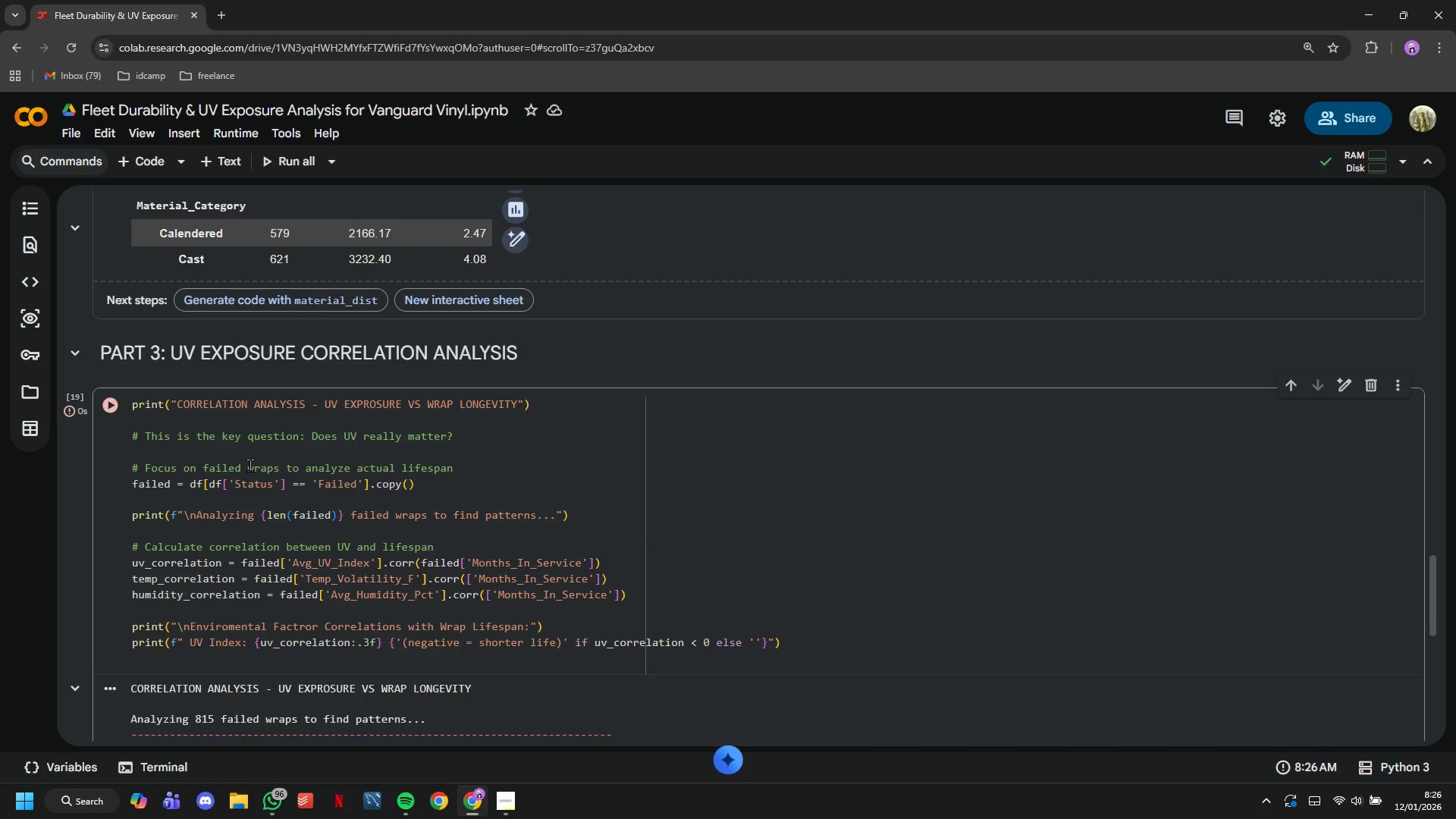 
scroll: coordinate [246, 474], scroll_direction: down, amount: 5.0
 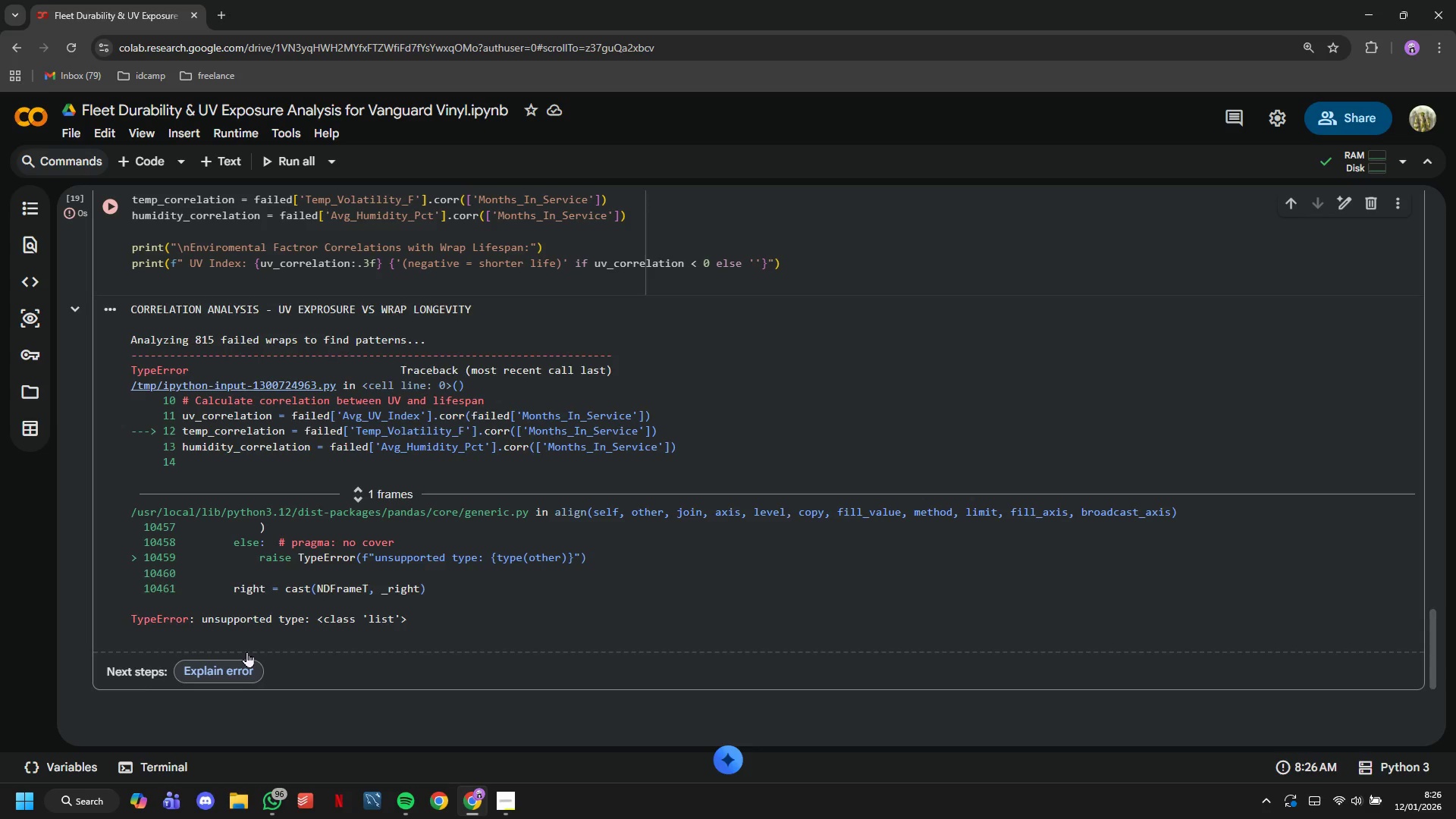 
wait(7.15)
 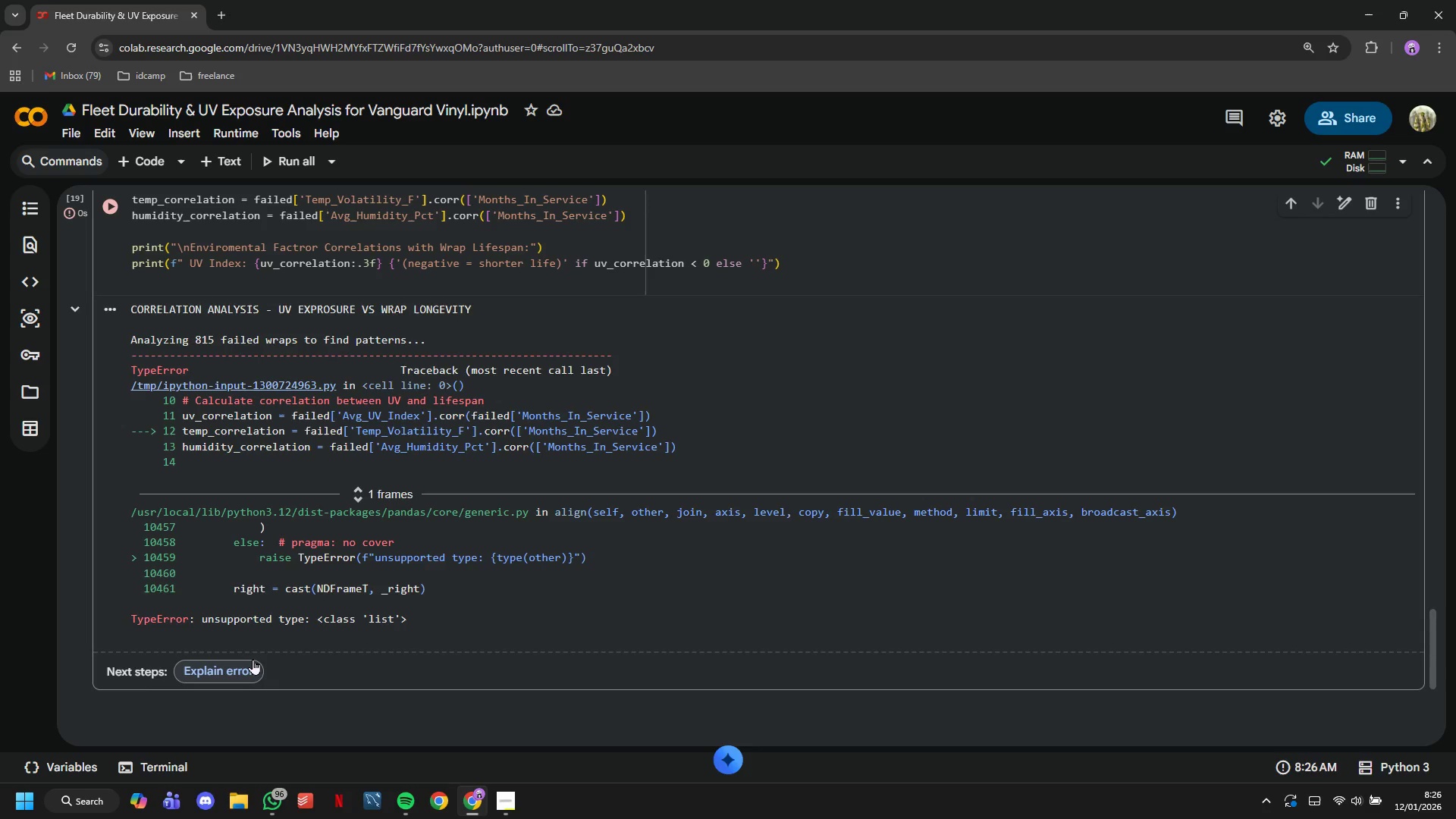 
scroll: coordinate [447, 573], scroll_direction: up, amount: 3.0
 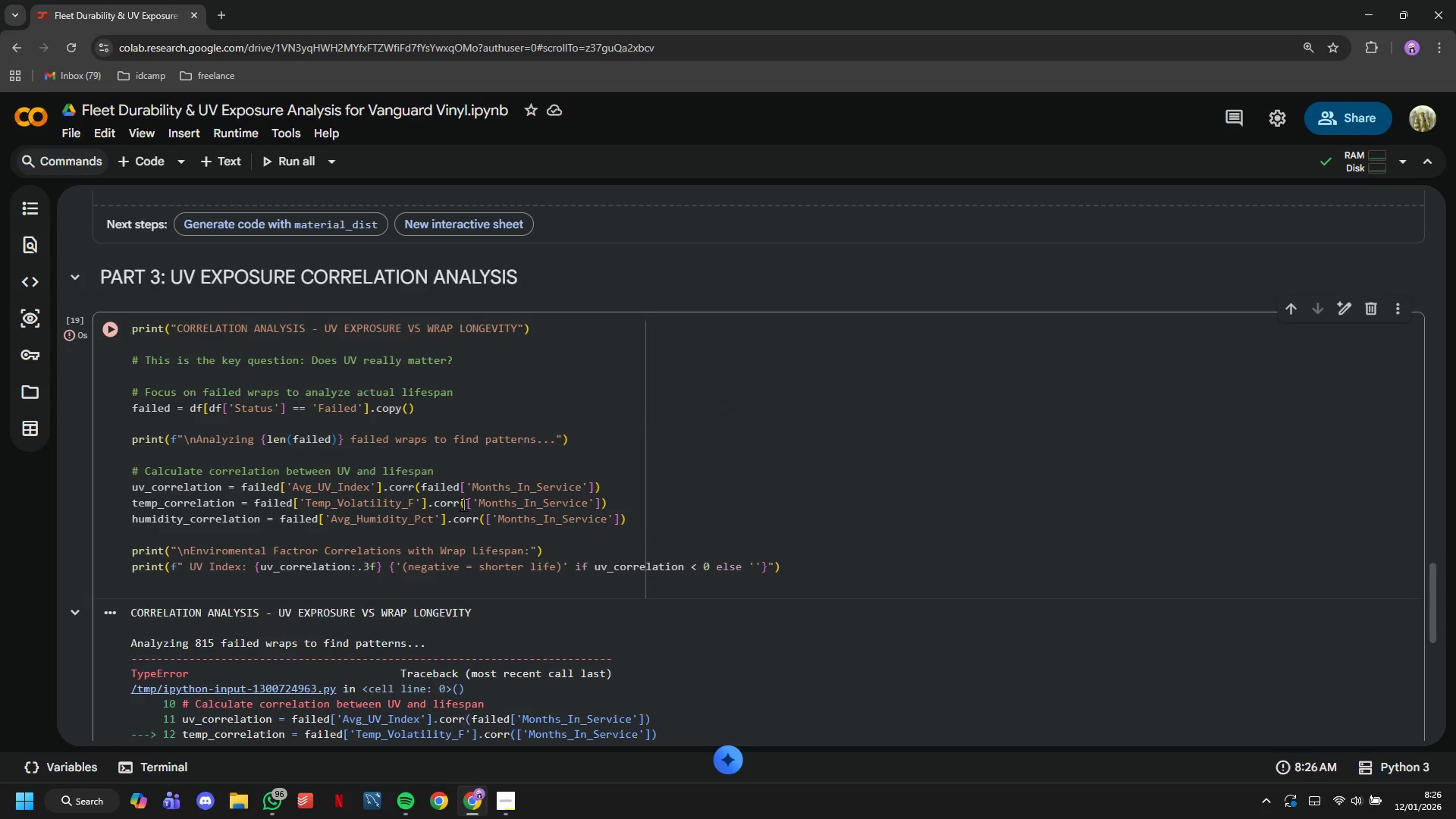 
left_click([463, 504])
 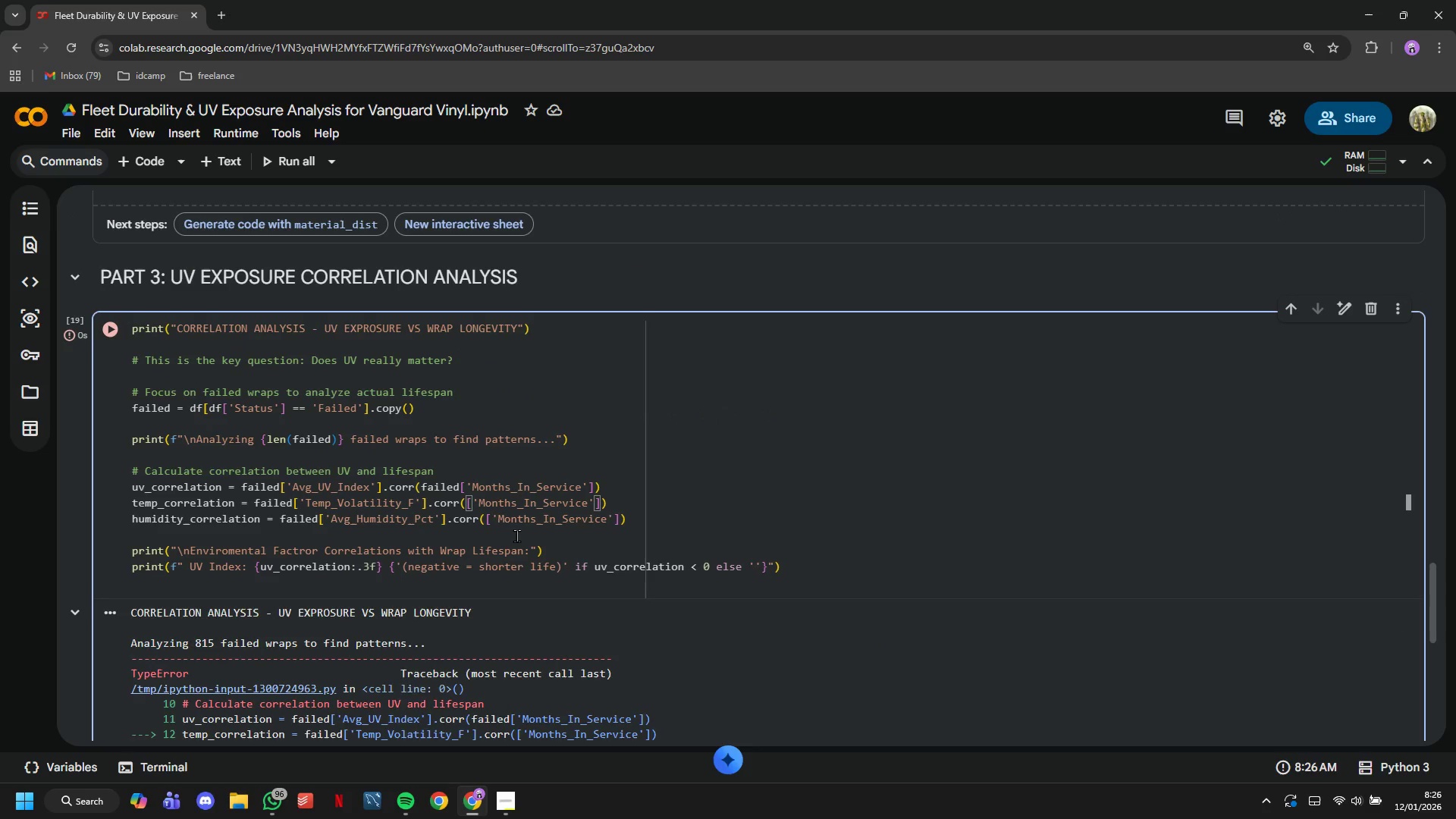 
type(failed)
 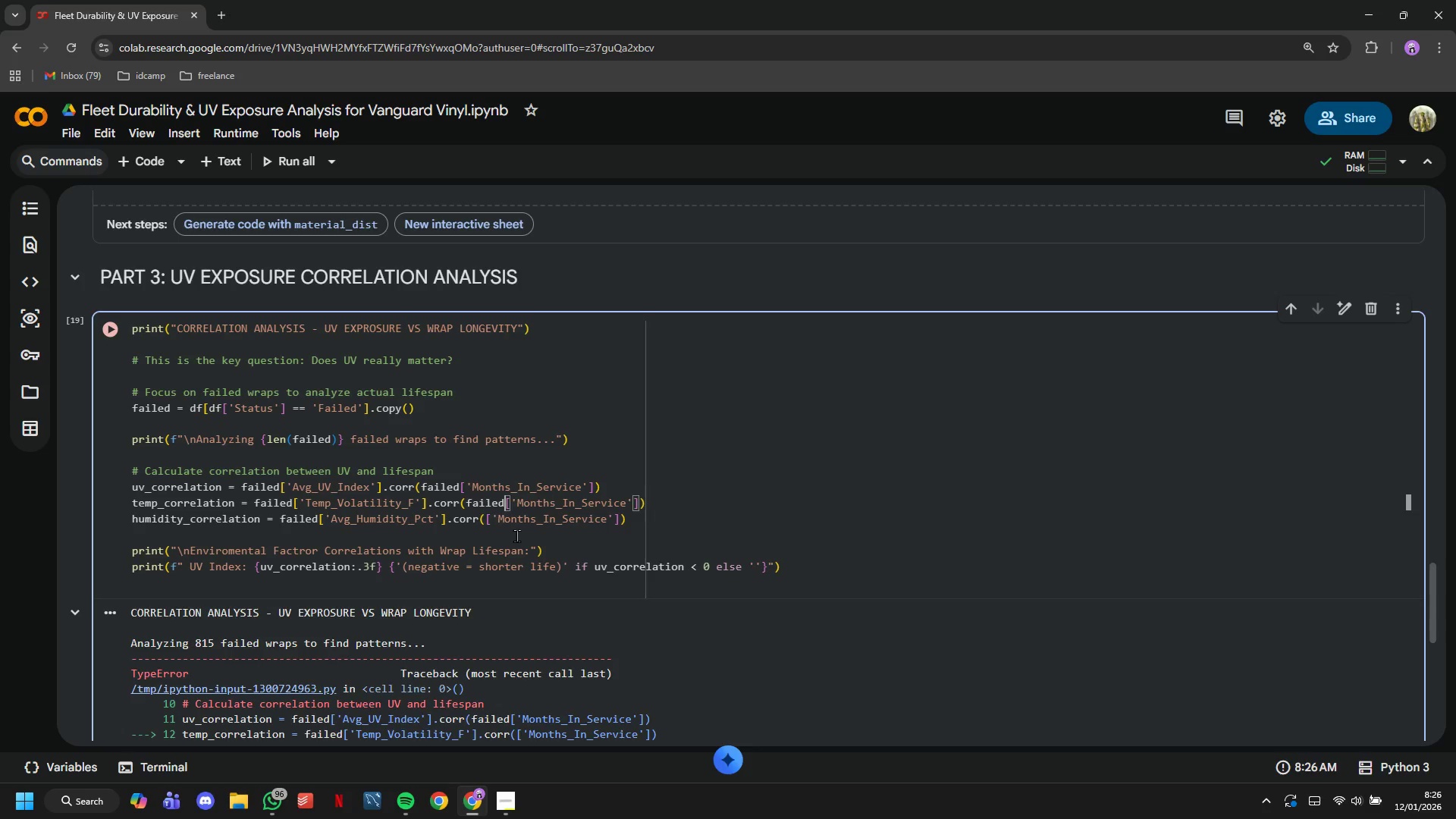 
key(ArrowDown)
 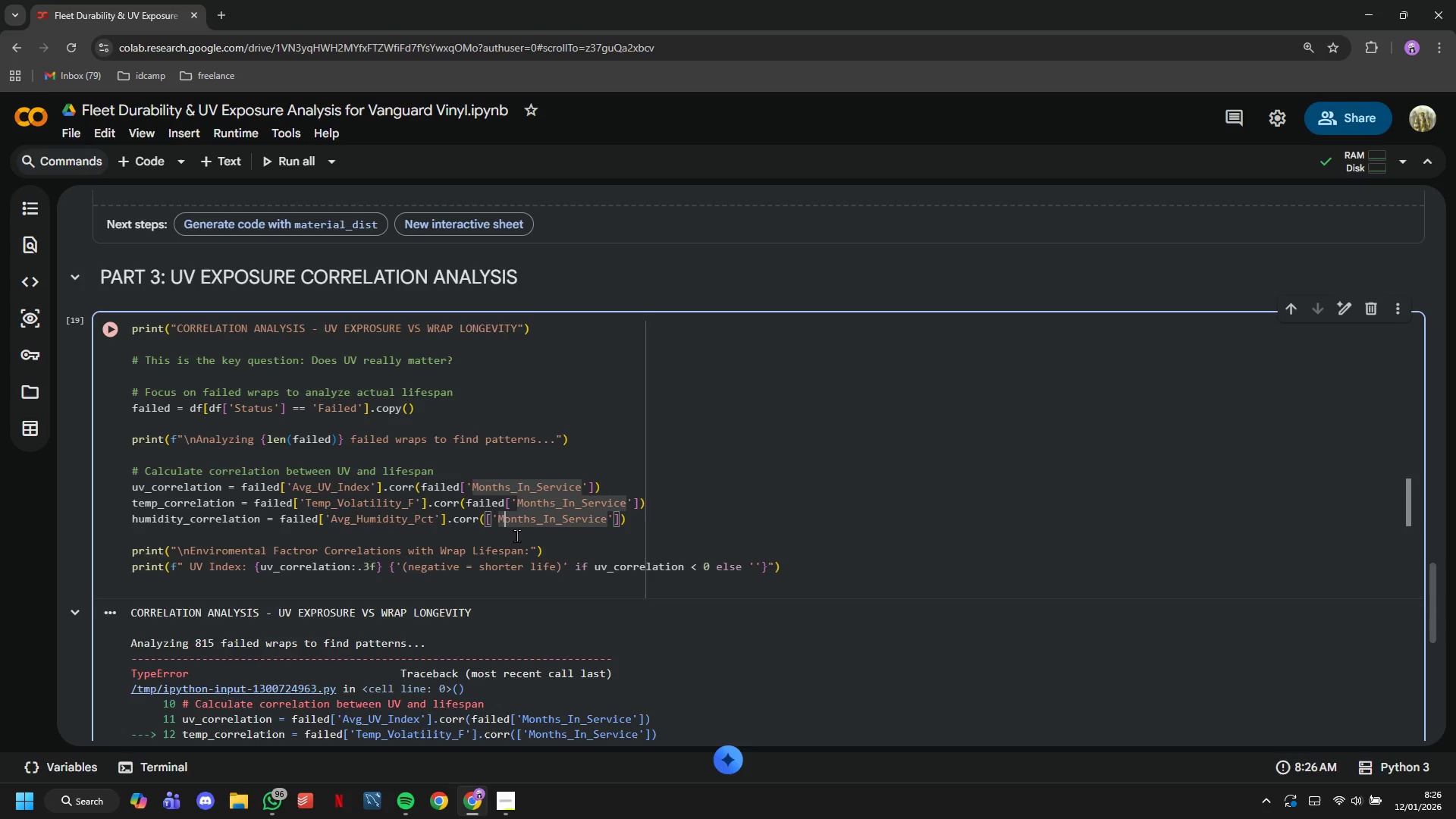 
key(ArrowLeft)
 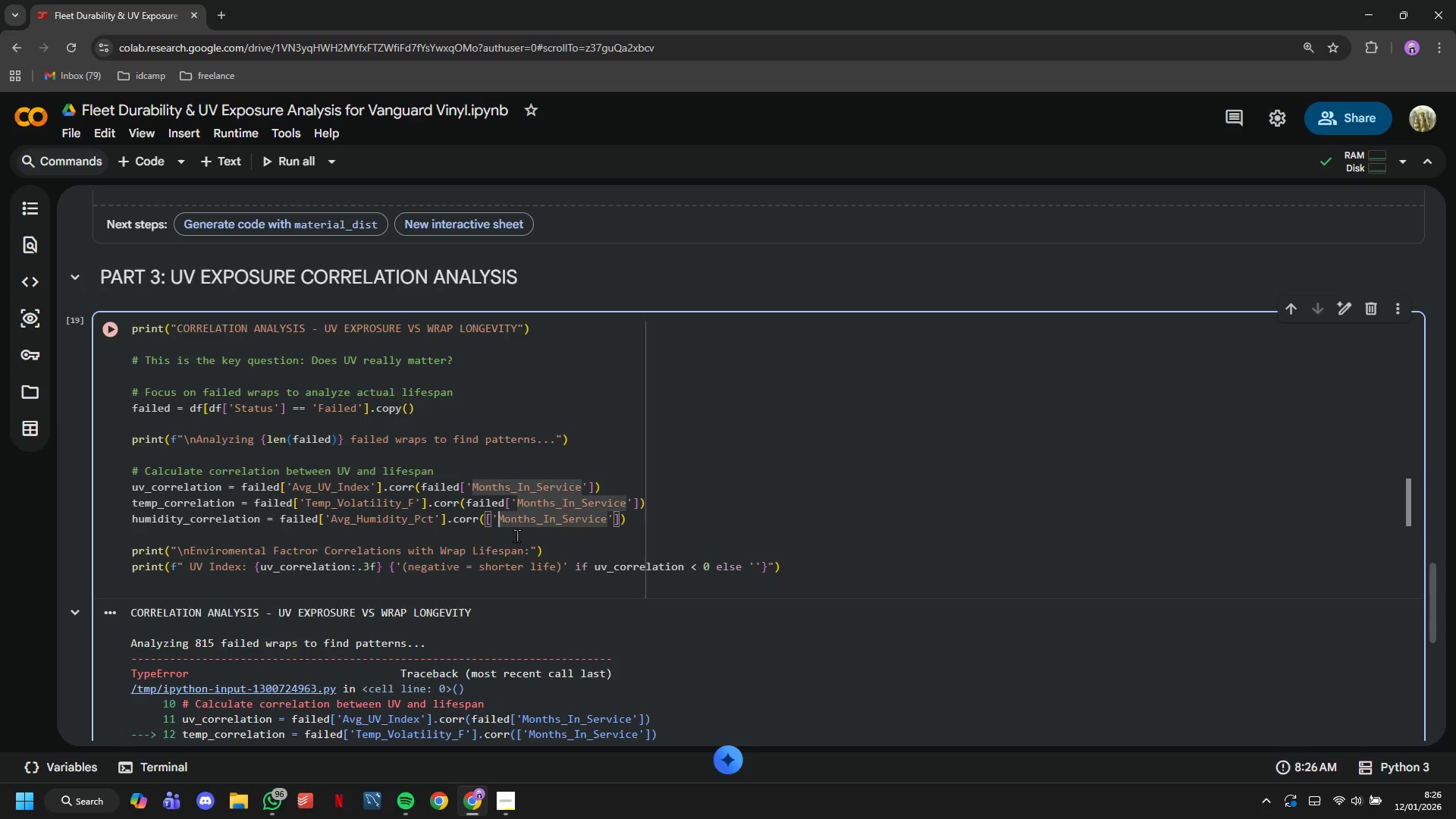 
key(ArrowLeft)
 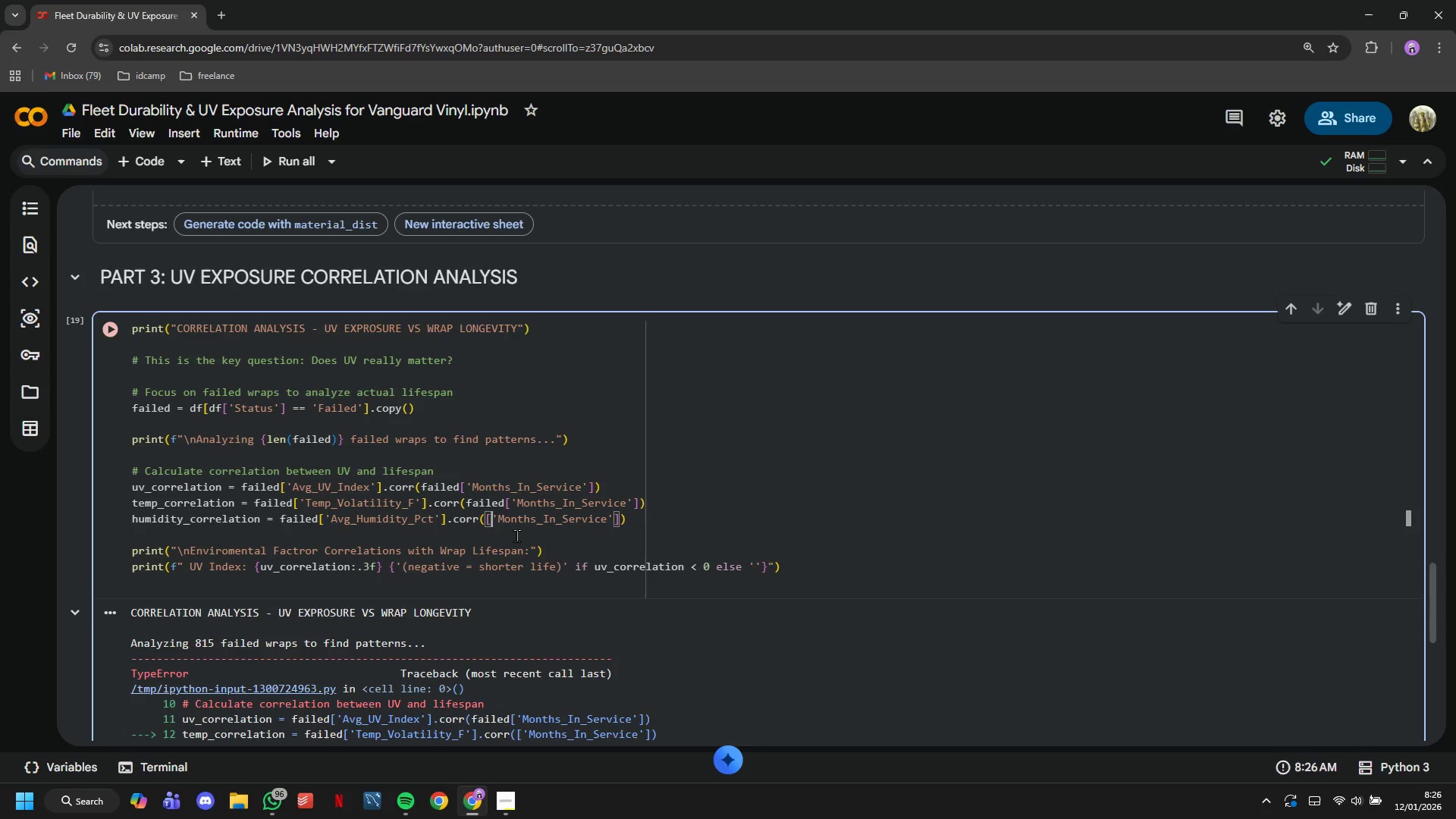 
key(ArrowLeft)
 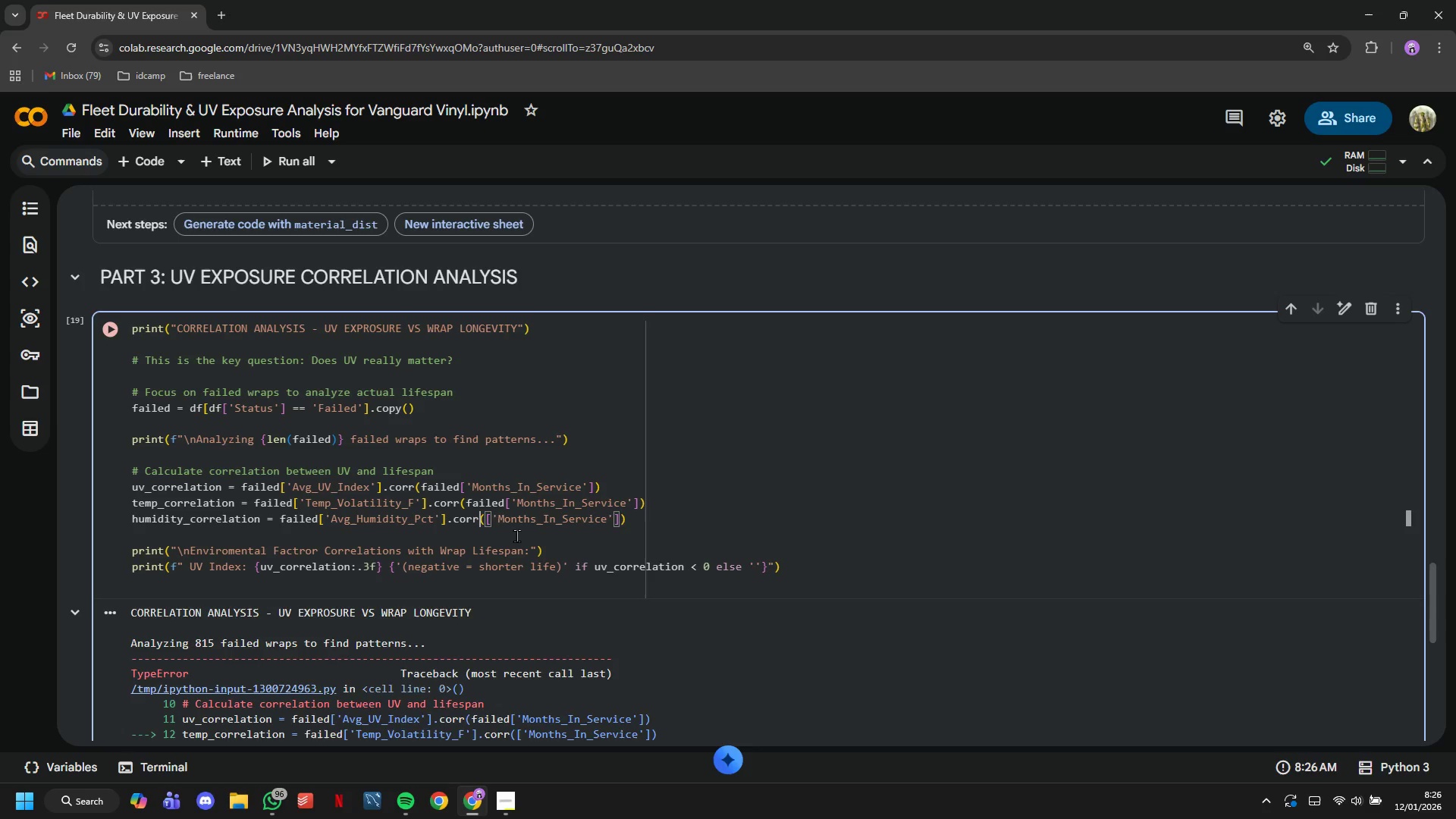 
key(ArrowLeft)
 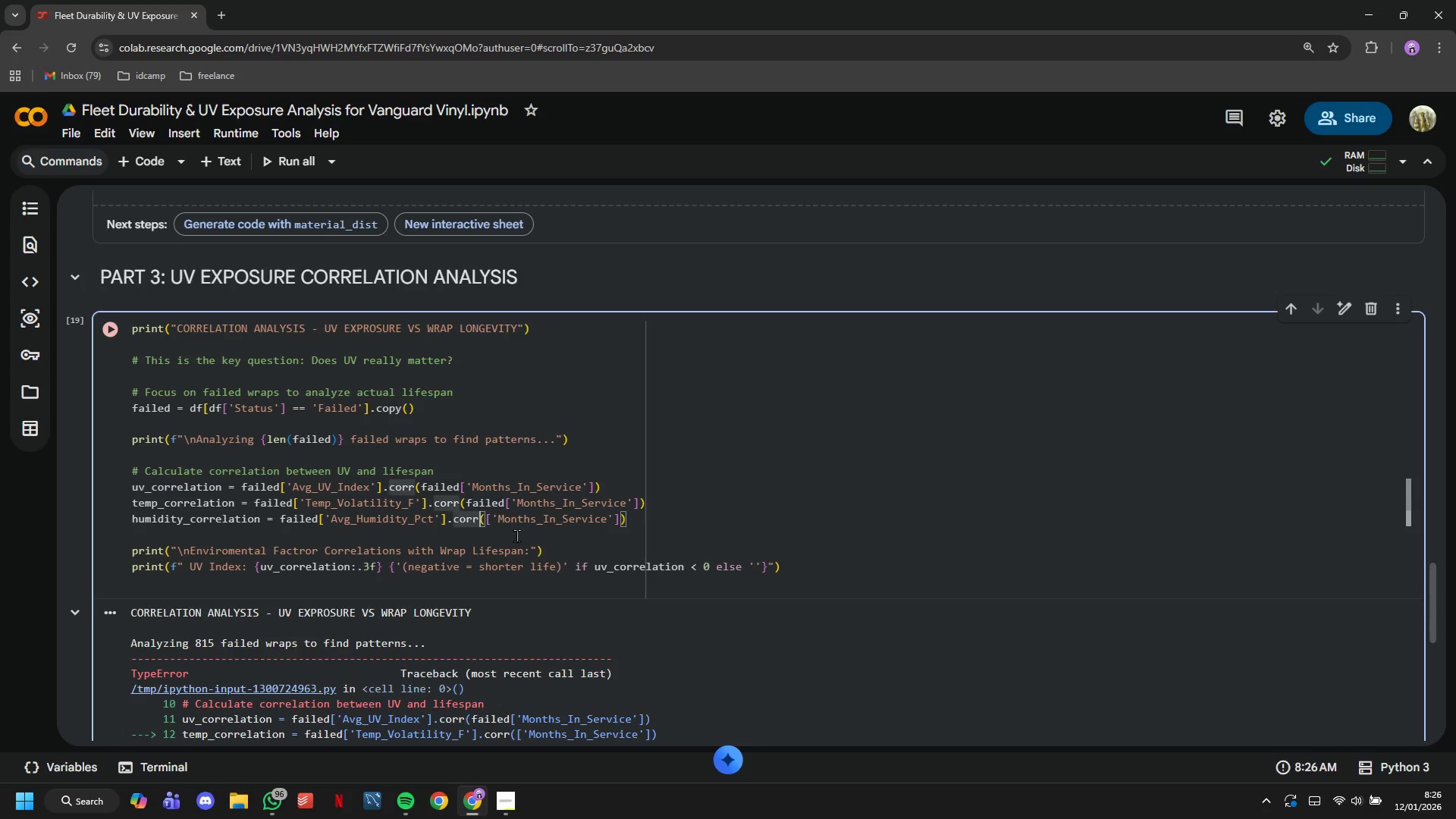 
key(ArrowRight)
 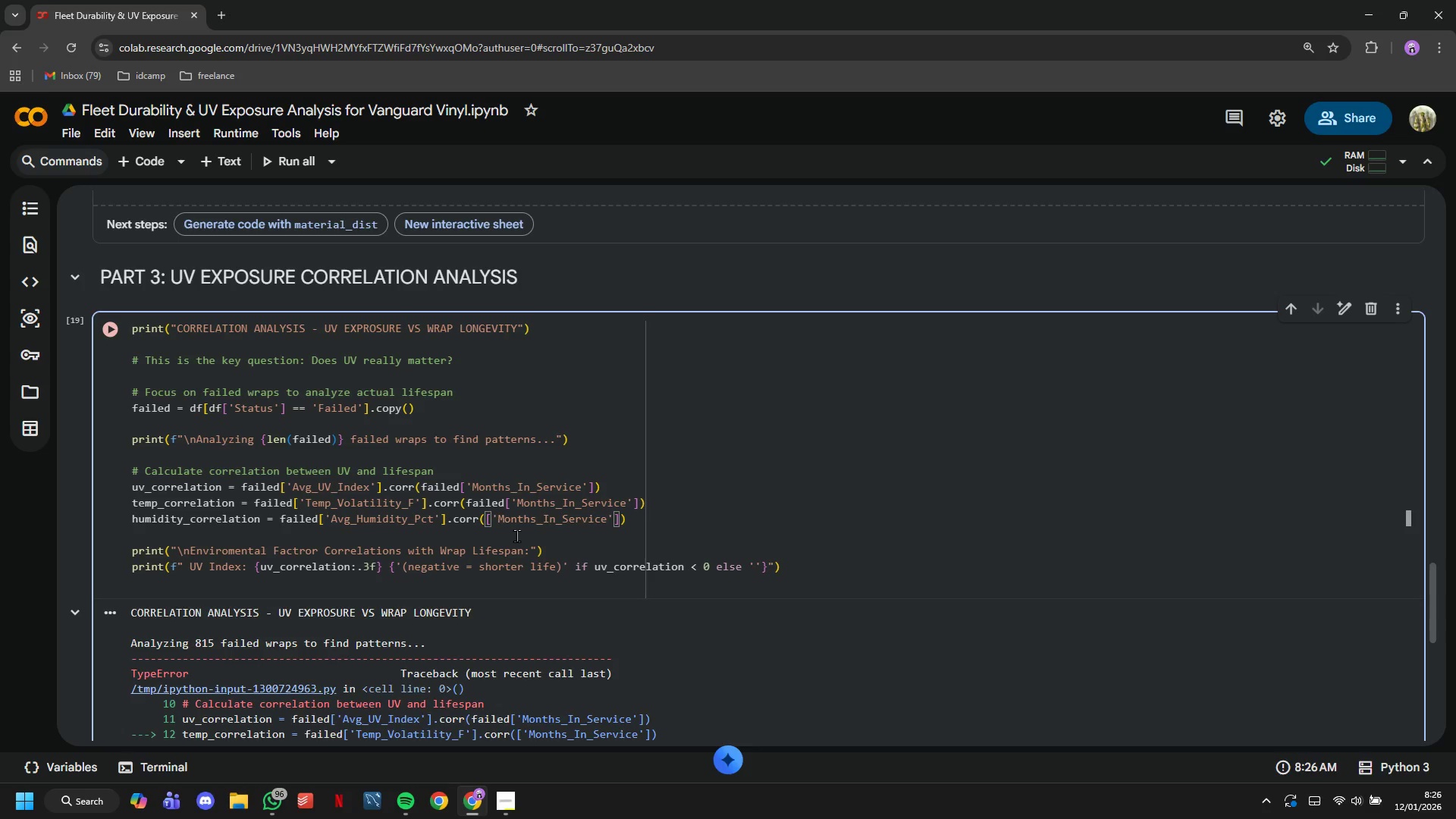 
type(failed)
 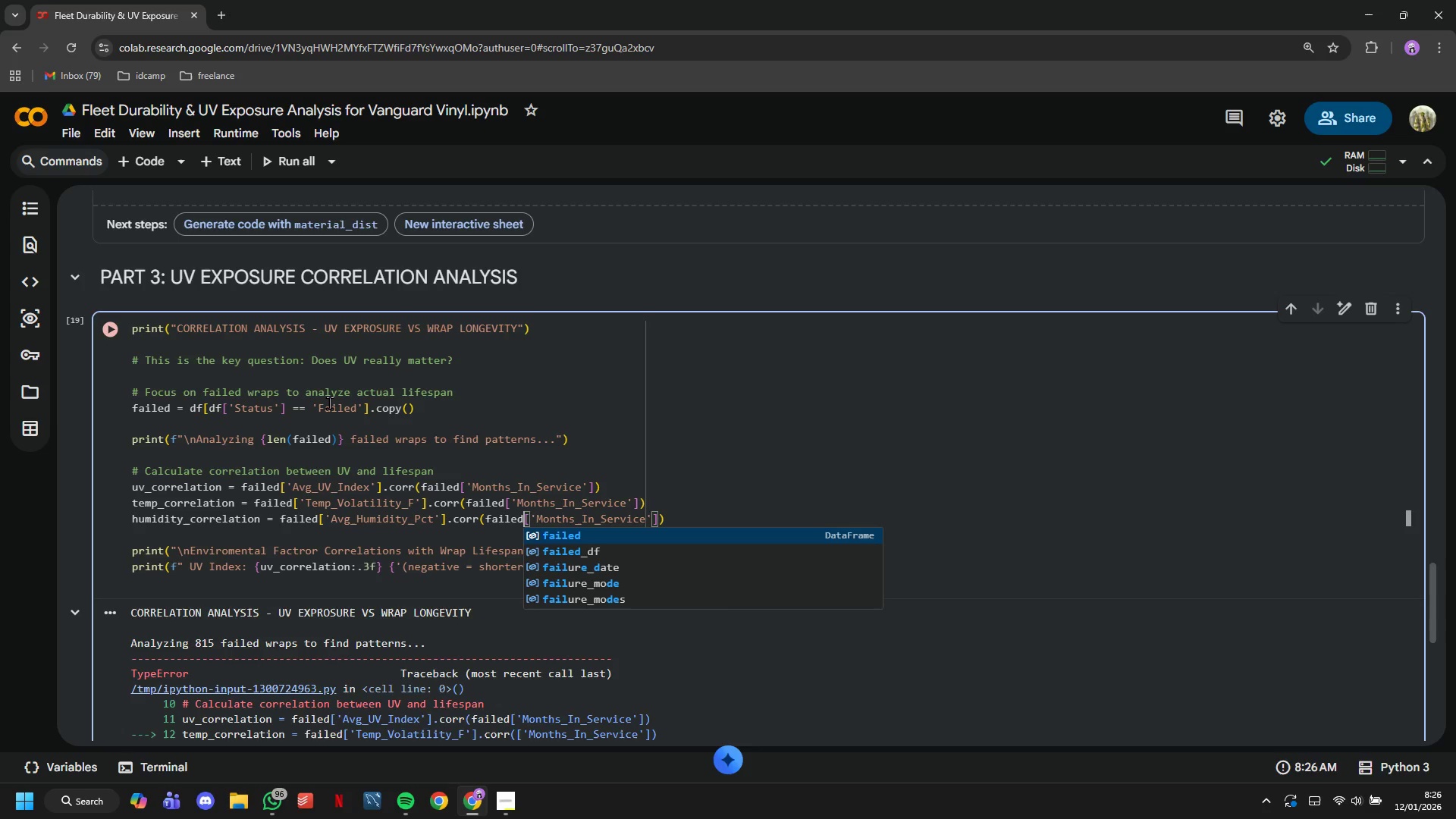 
left_click([118, 331])
 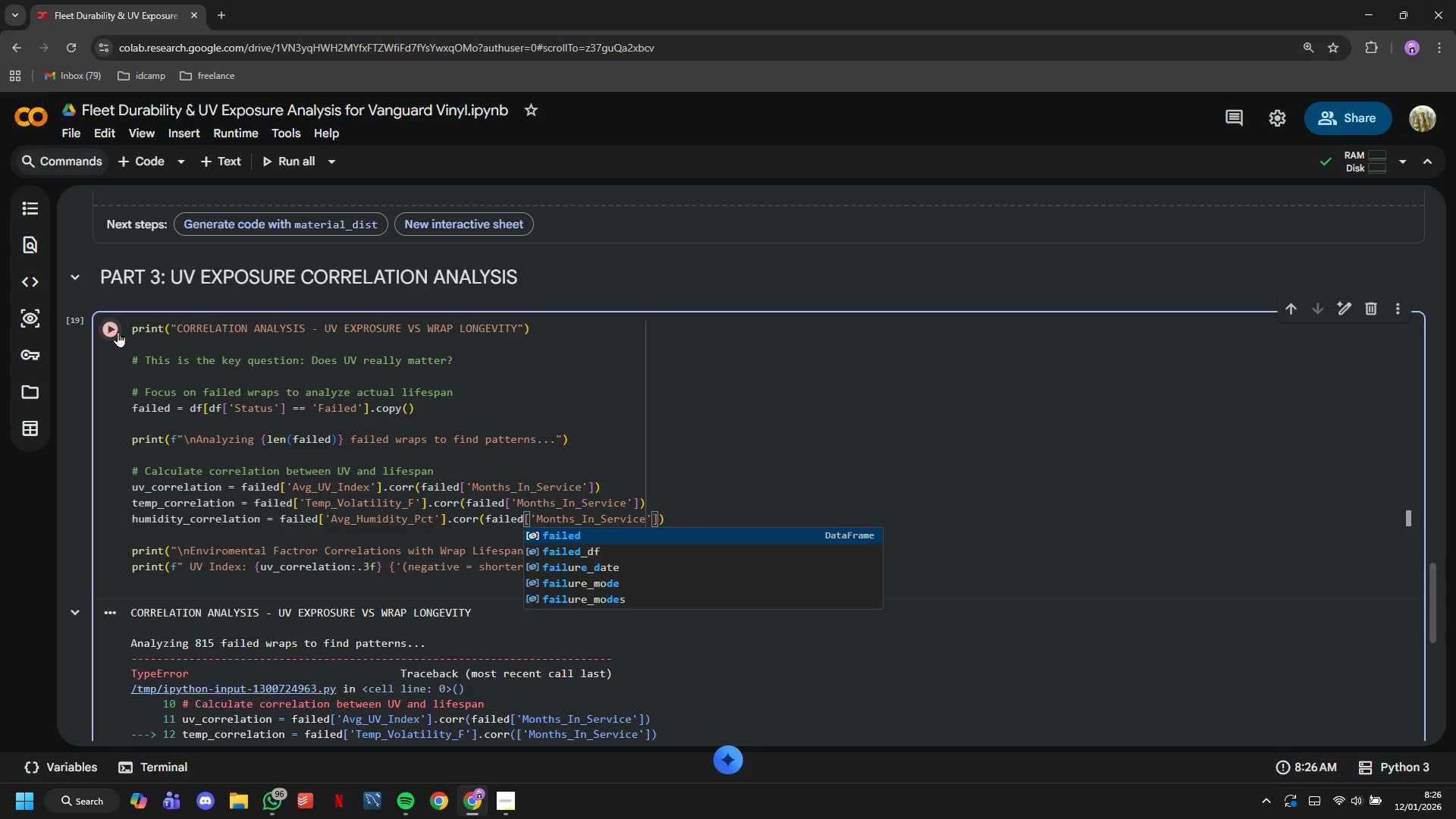 
scroll: coordinate [236, 381], scroll_direction: none, amount: 0.0
 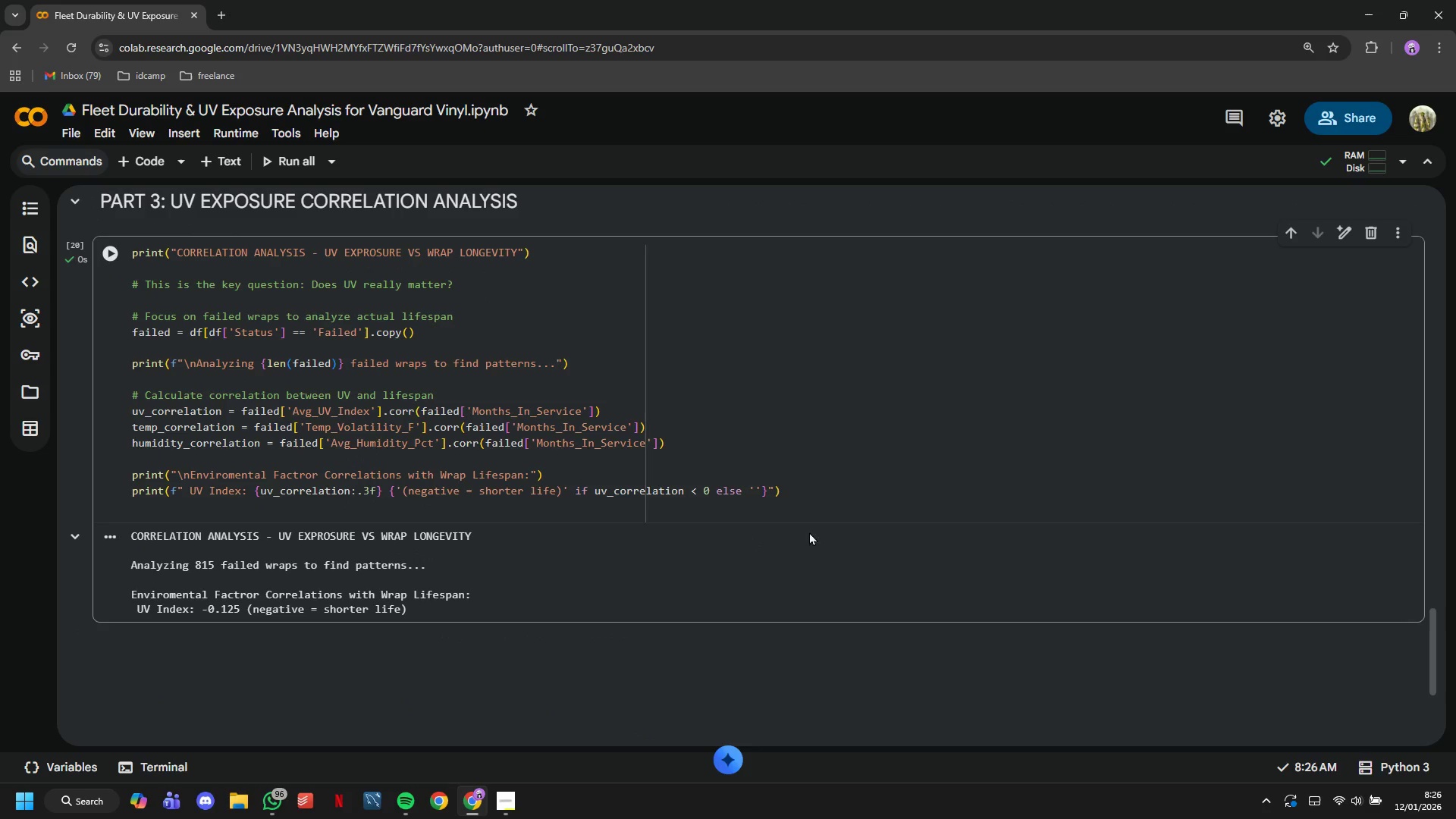 
left_click([805, 506])
 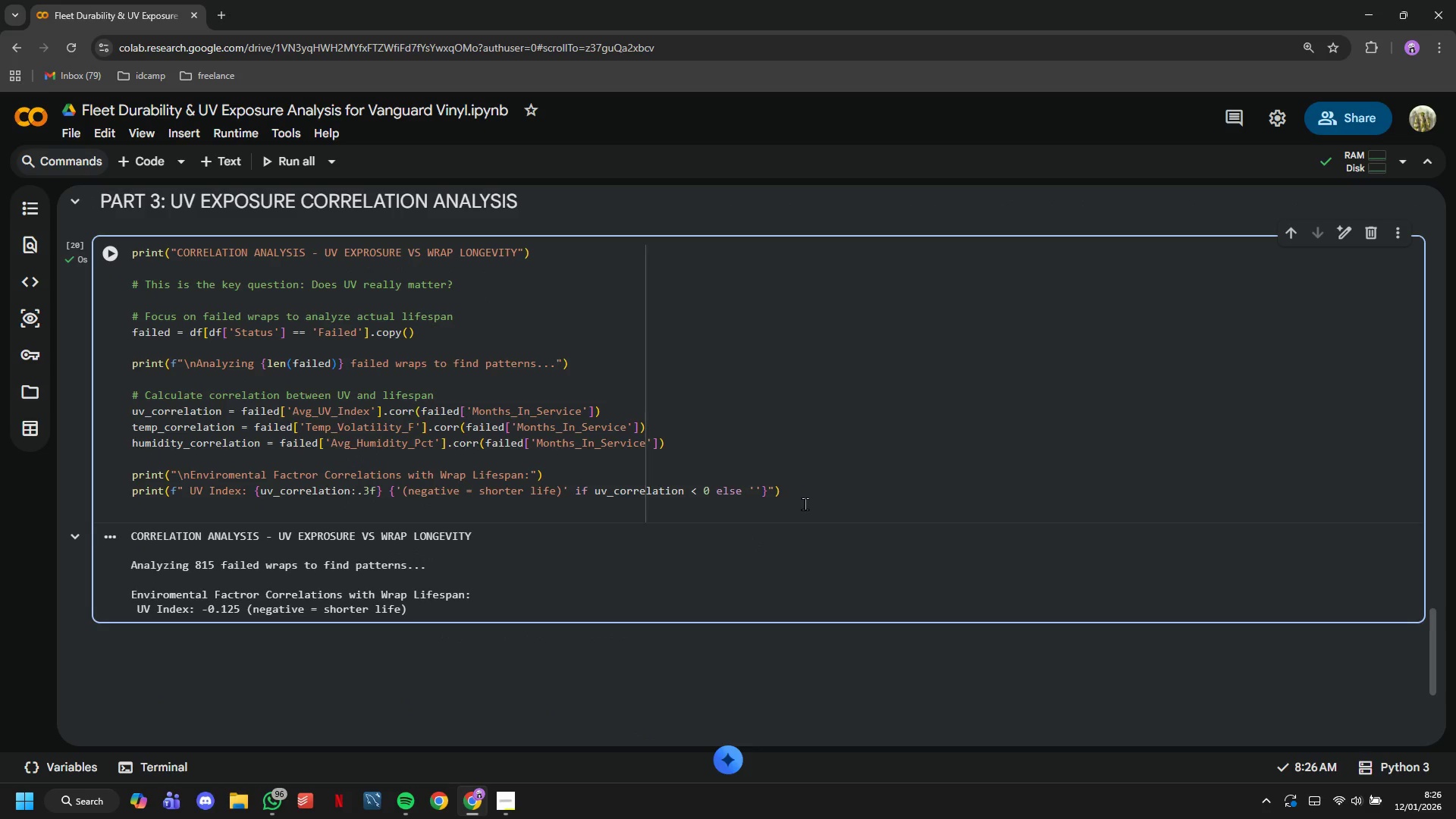 
type(peinr)
key(Backspace)
key(Backspace)
key(Backspace)
key(Backspace)
type(rint()
 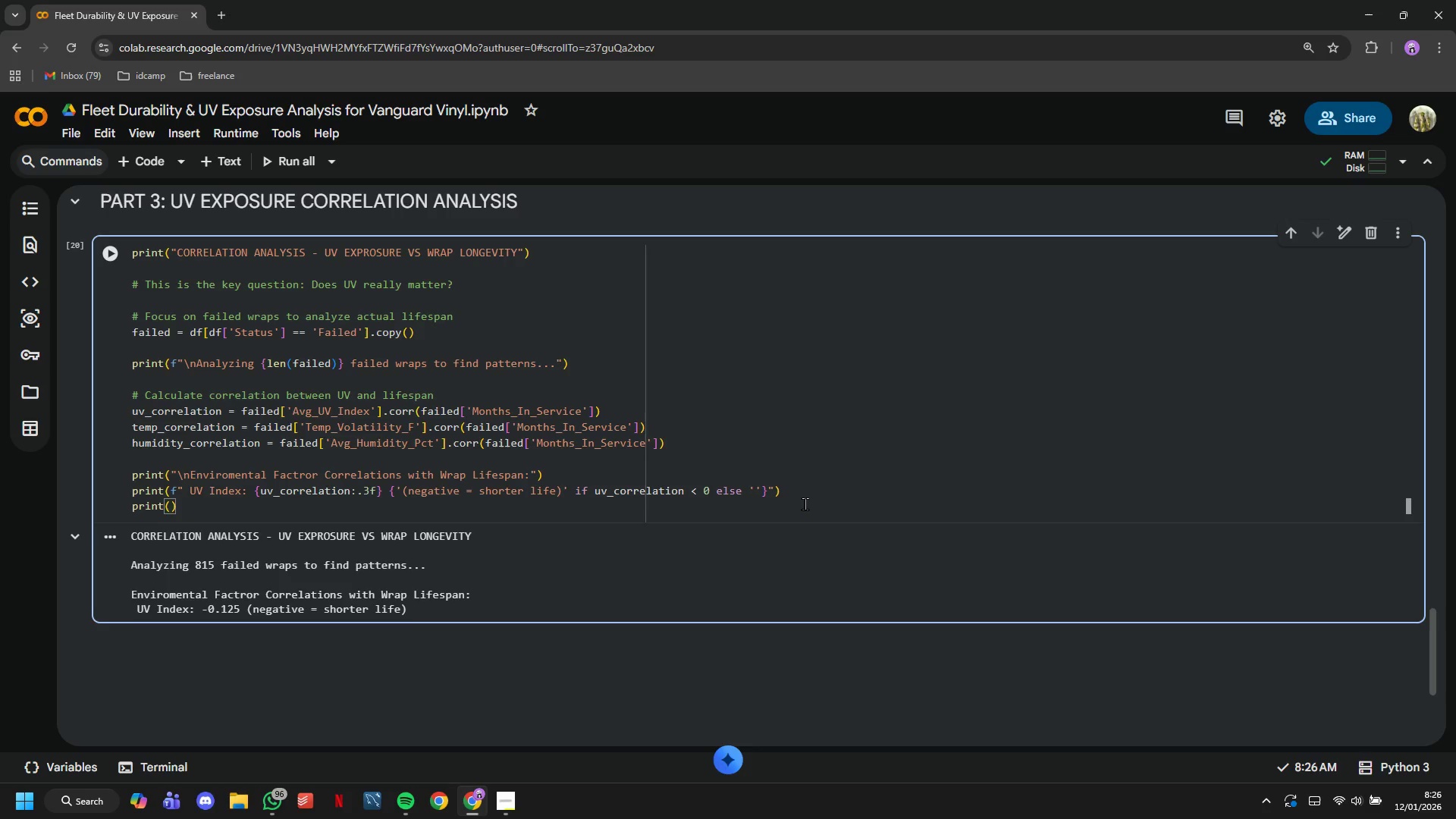 
key(Tab)
 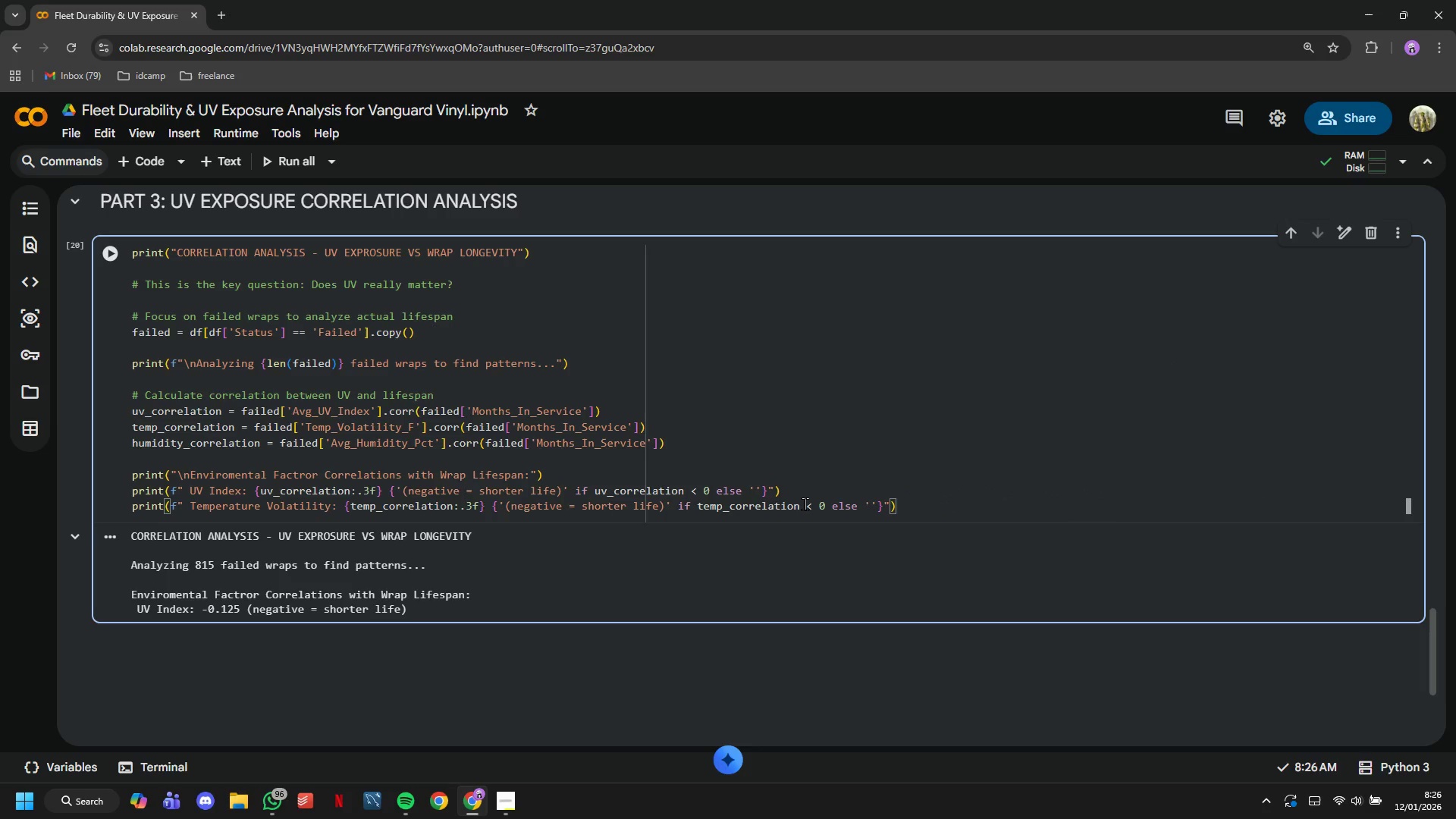 
key(Enter)
 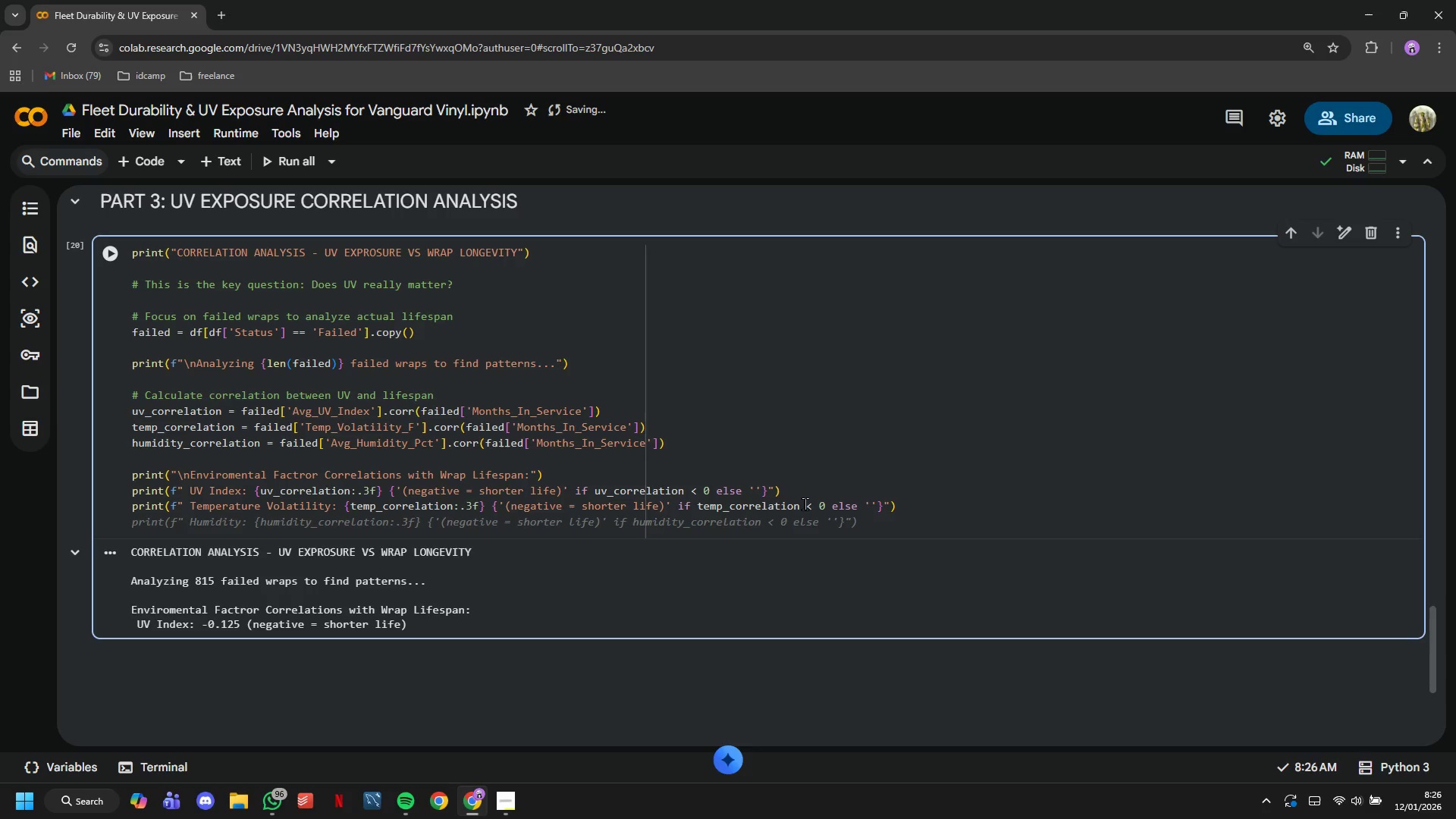 
key(Tab)
 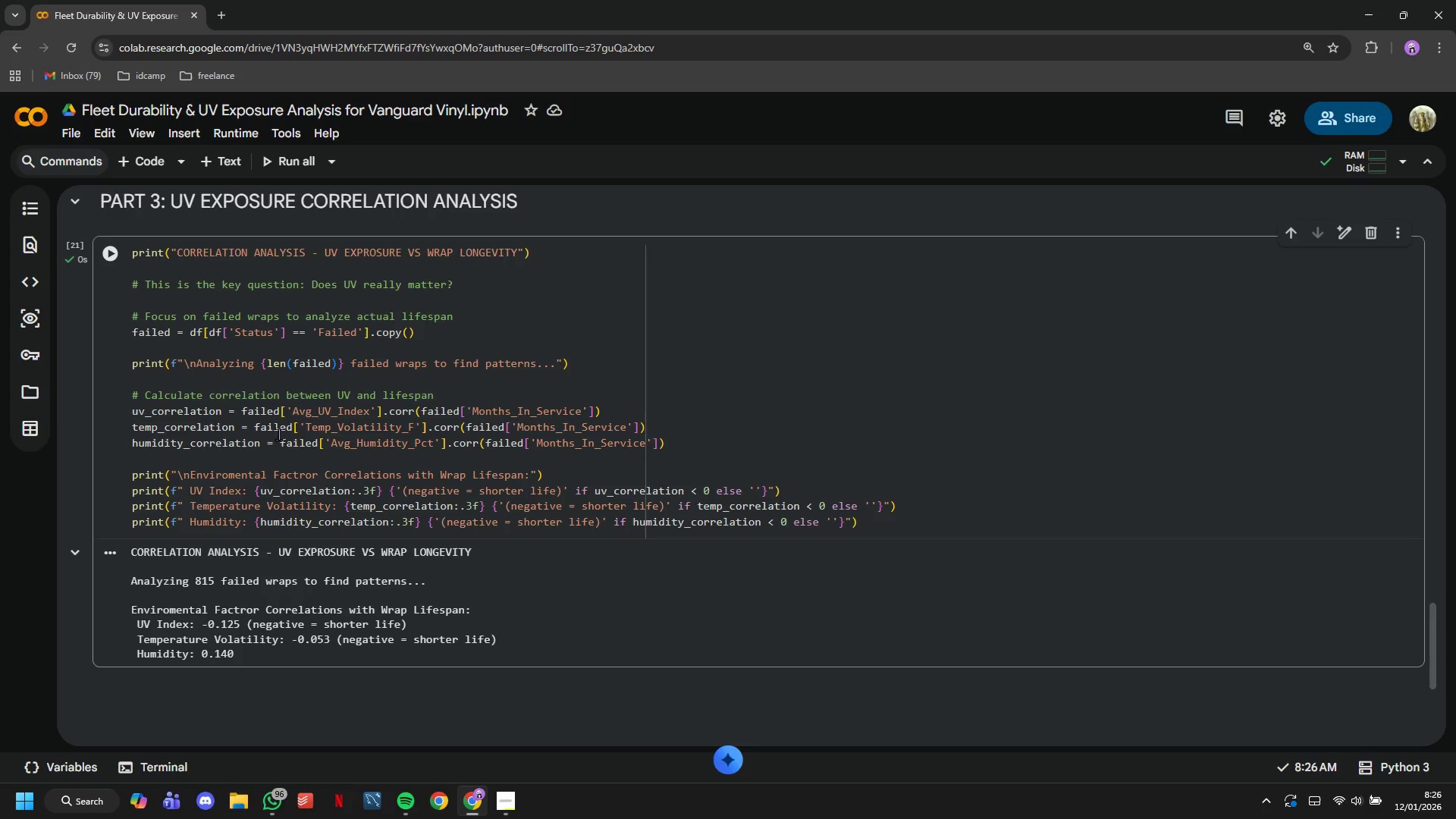 
left_click([500, 802])